 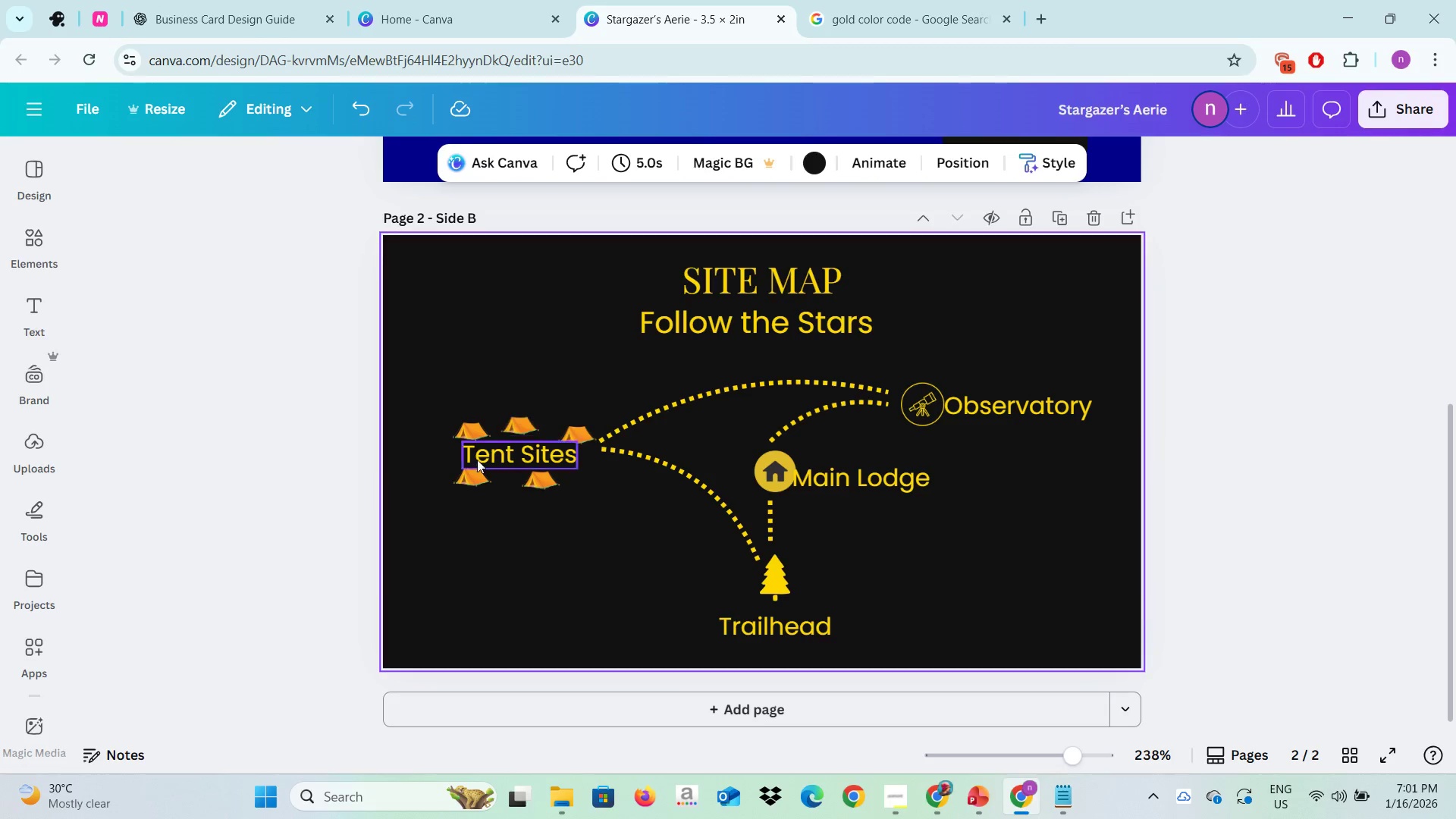 
left_click_drag(start_coordinate=[471, 475], to_coordinate=[487, 475])
 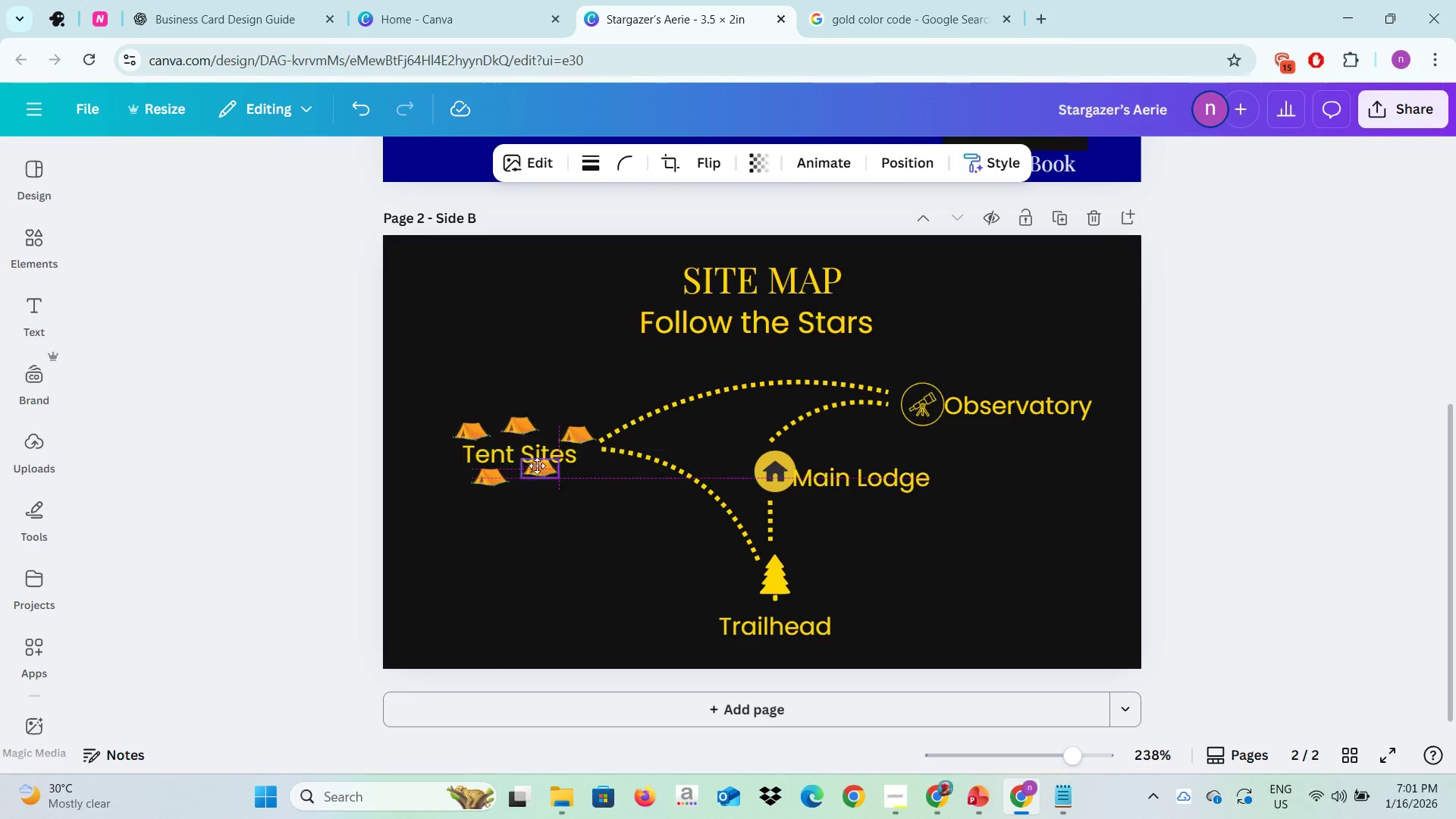 
left_click_drag(start_coordinate=[535, 482], to_coordinate=[557, 491])
 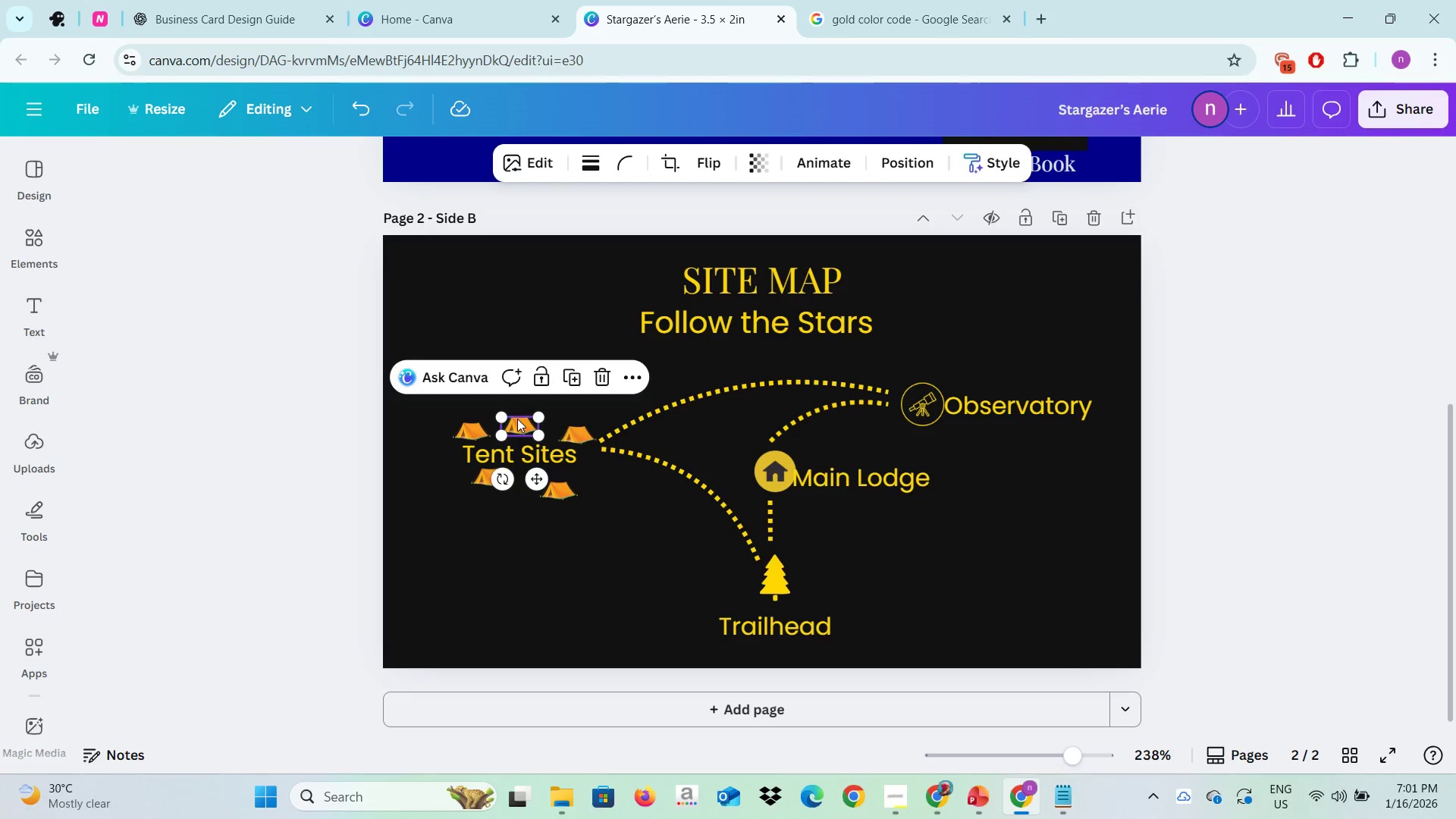 
left_click([517, 419])
 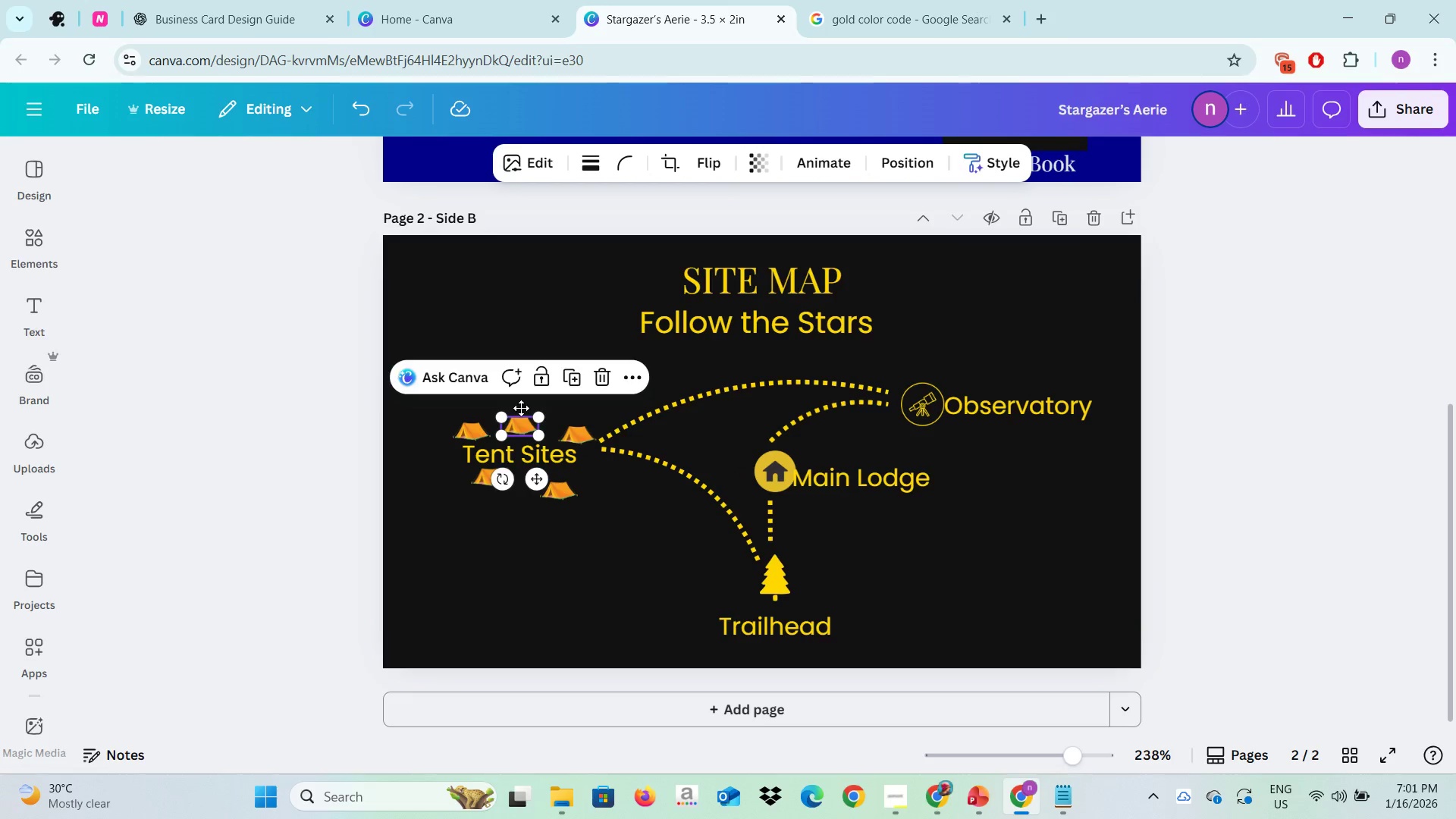 
left_click_drag(start_coordinate=[517, 420], to_coordinate=[521, 406])
 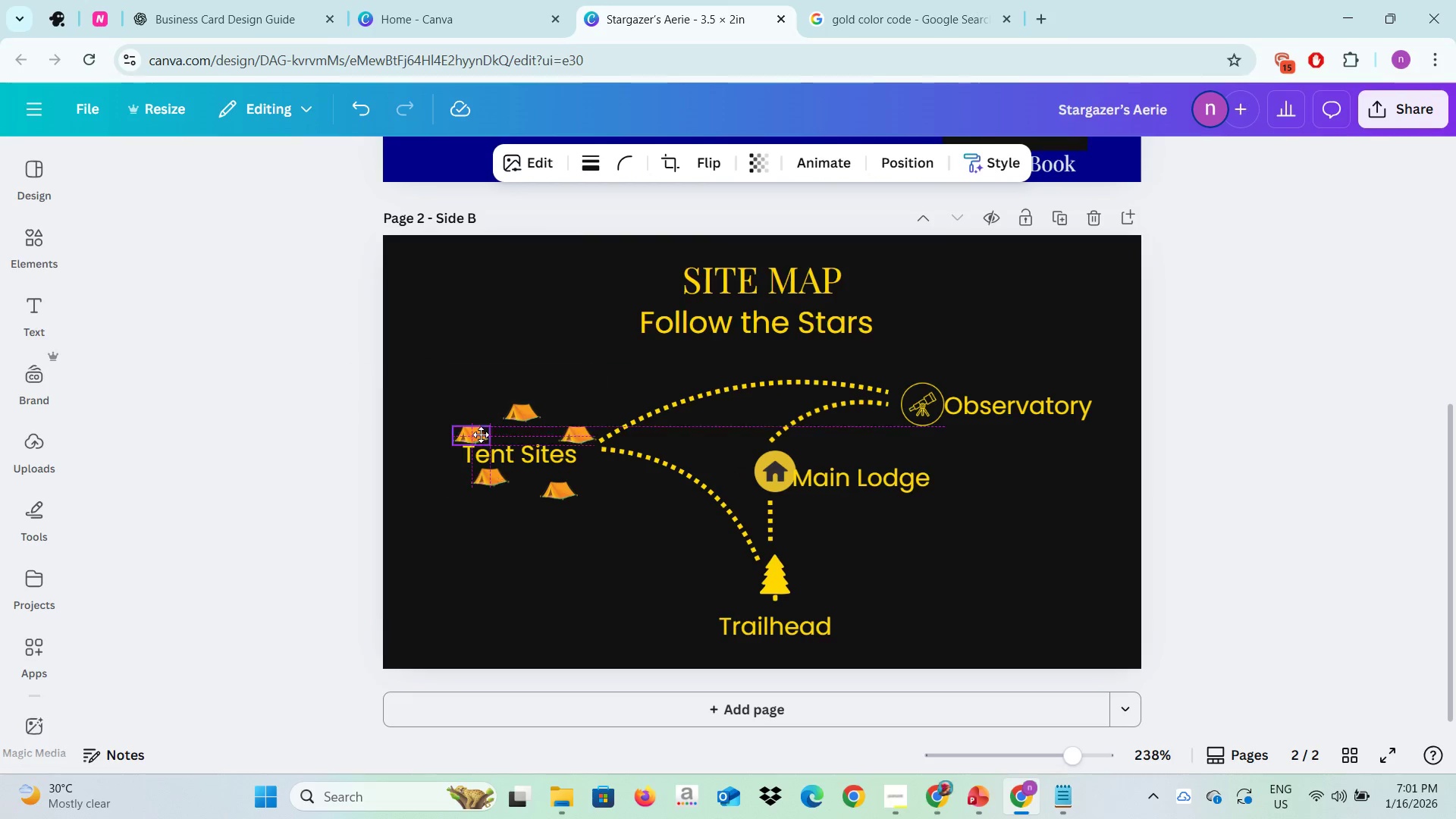 
left_click_drag(start_coordinate=[480, 428], to_coordinate=[487, 439])
 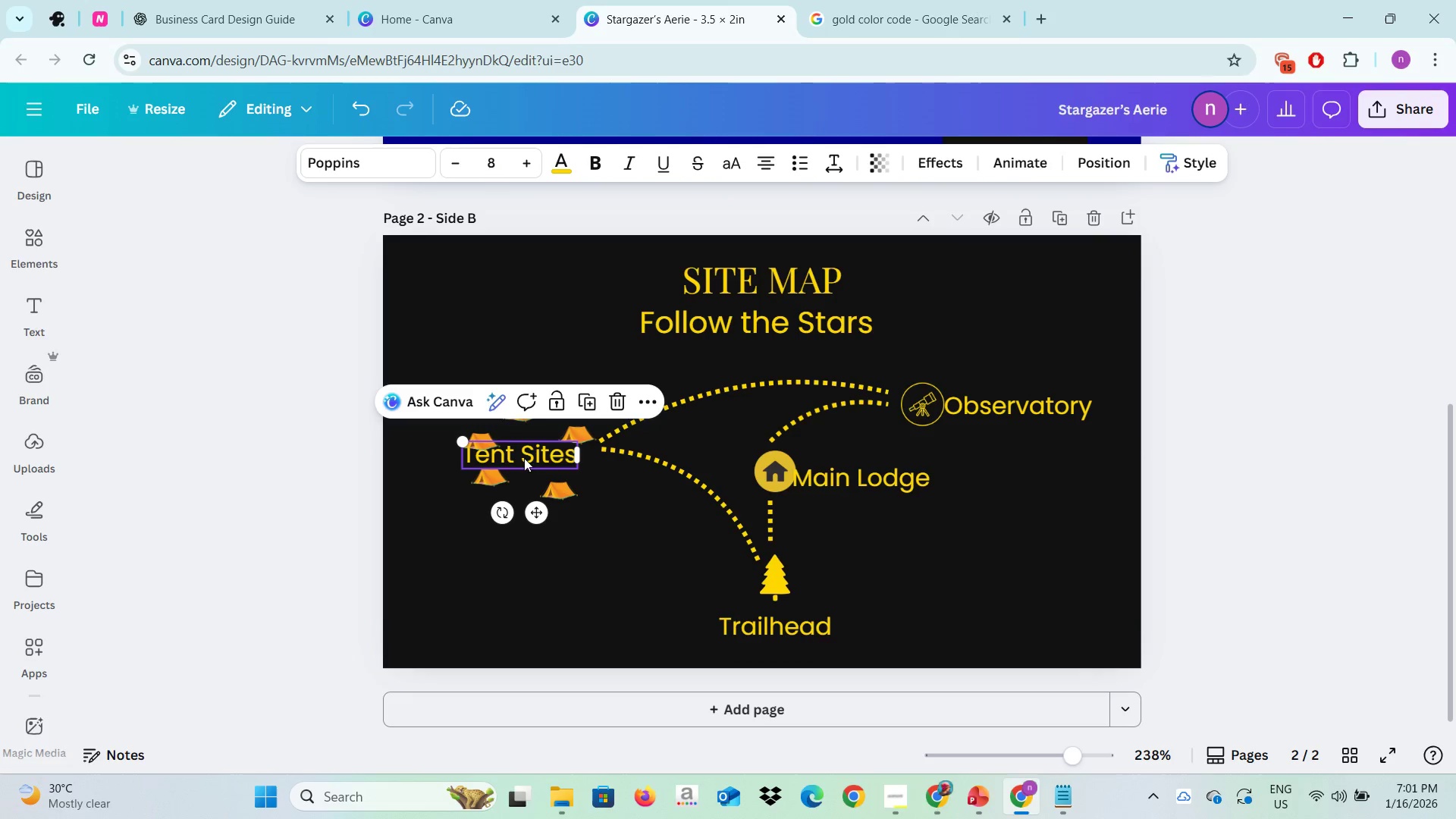 
left_click([524, 458])
 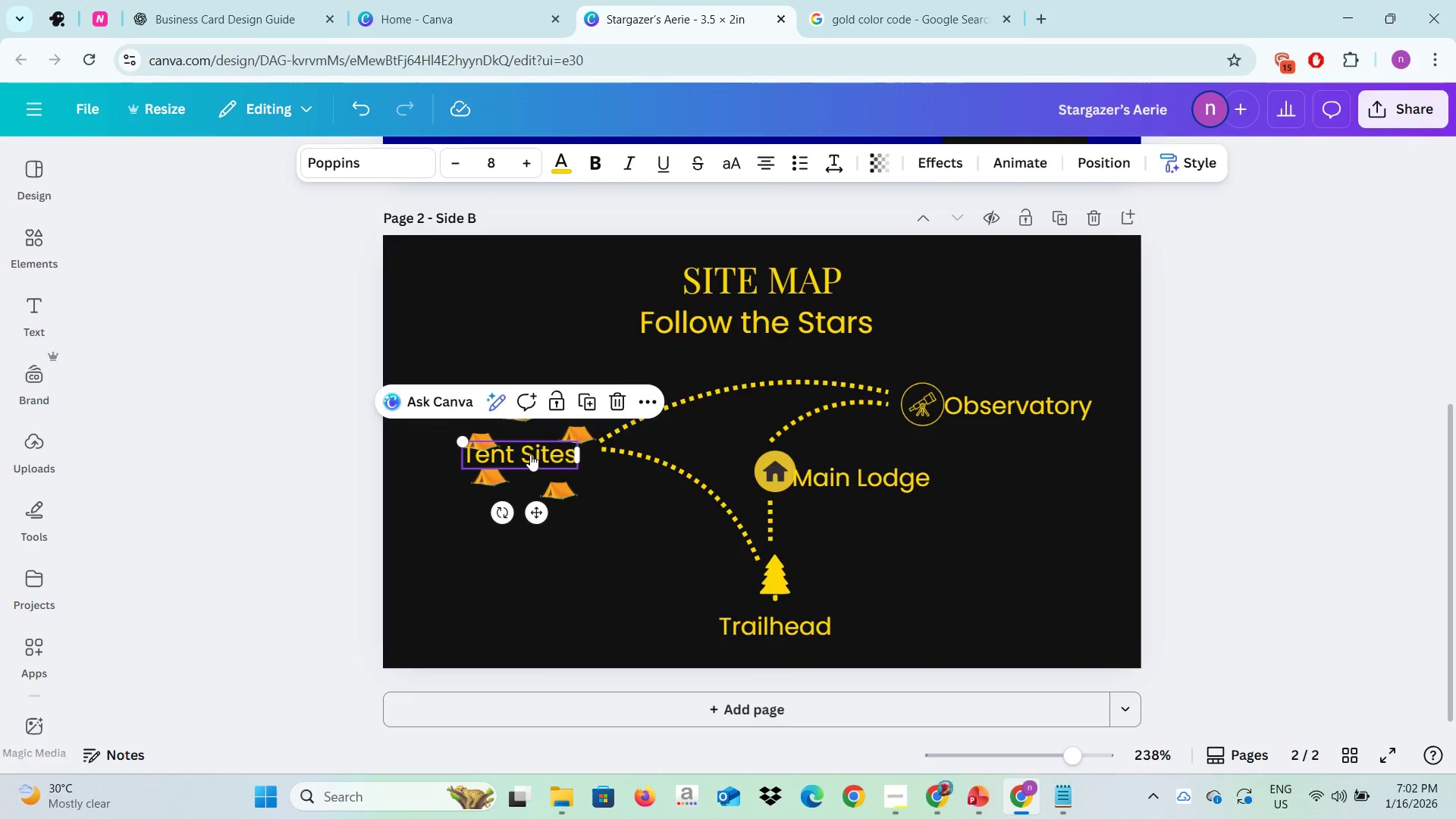 
right_click([530, 454])
 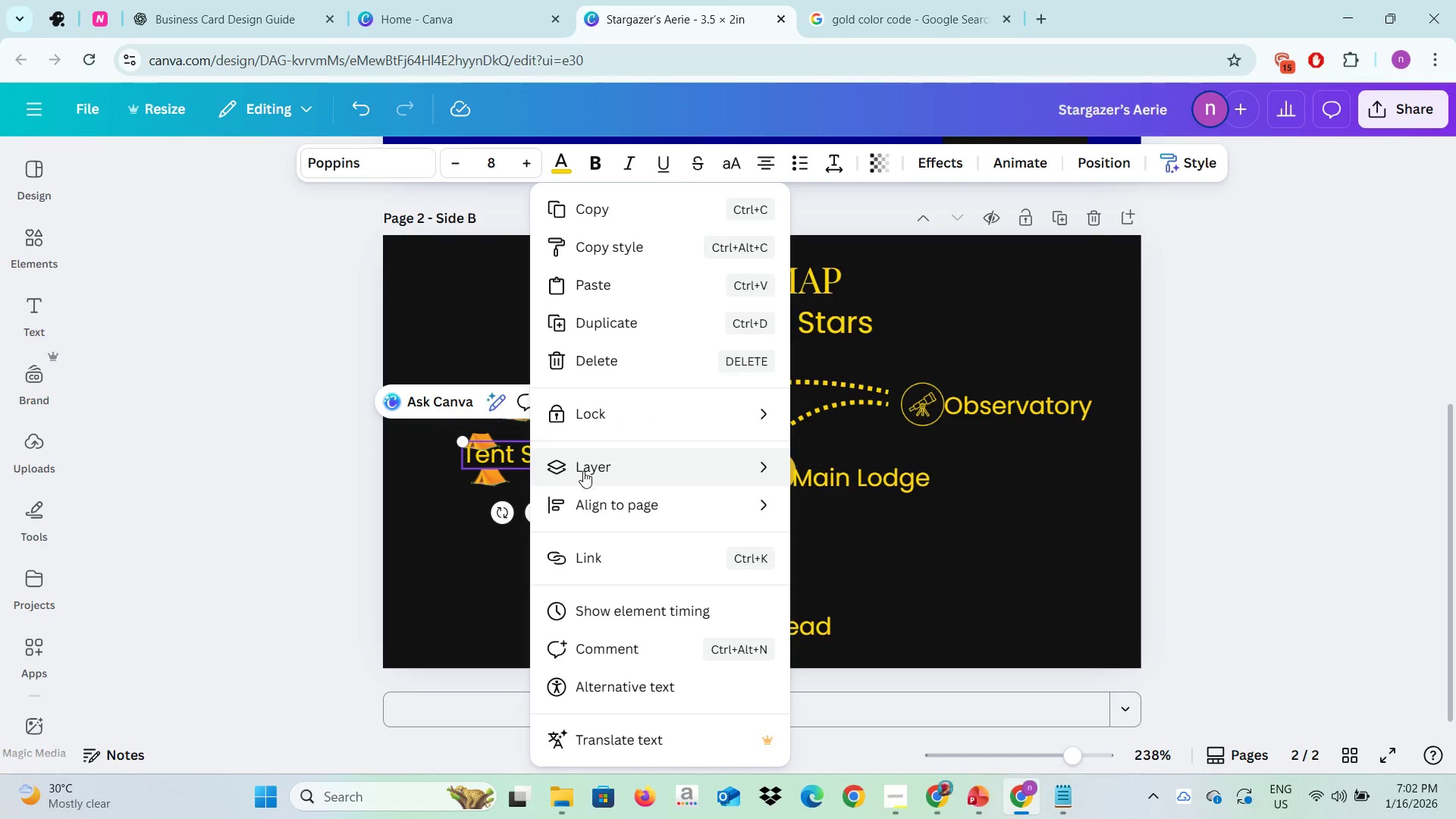 
left_click([583, 471])
 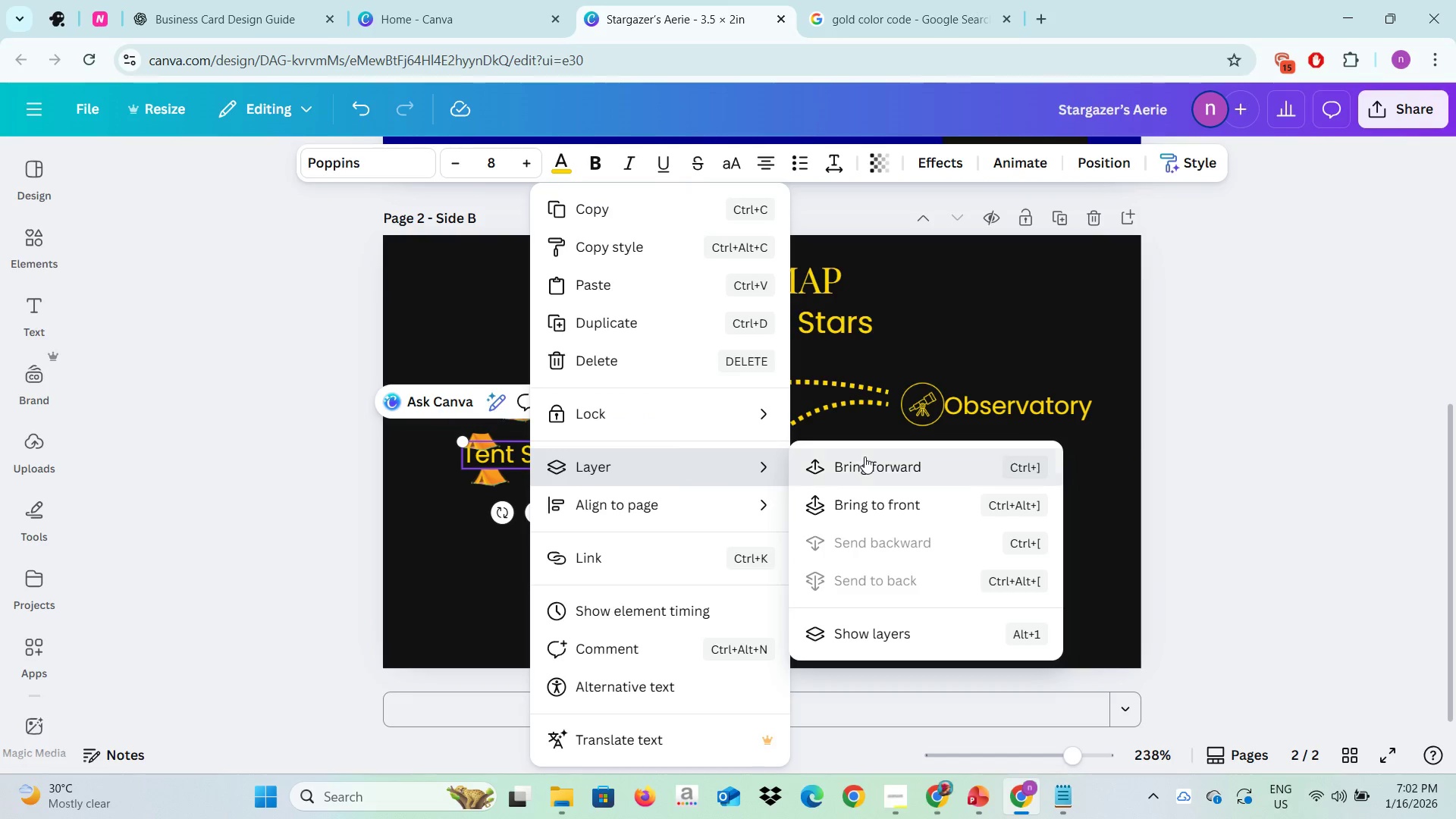 
left_click([864, 457])
 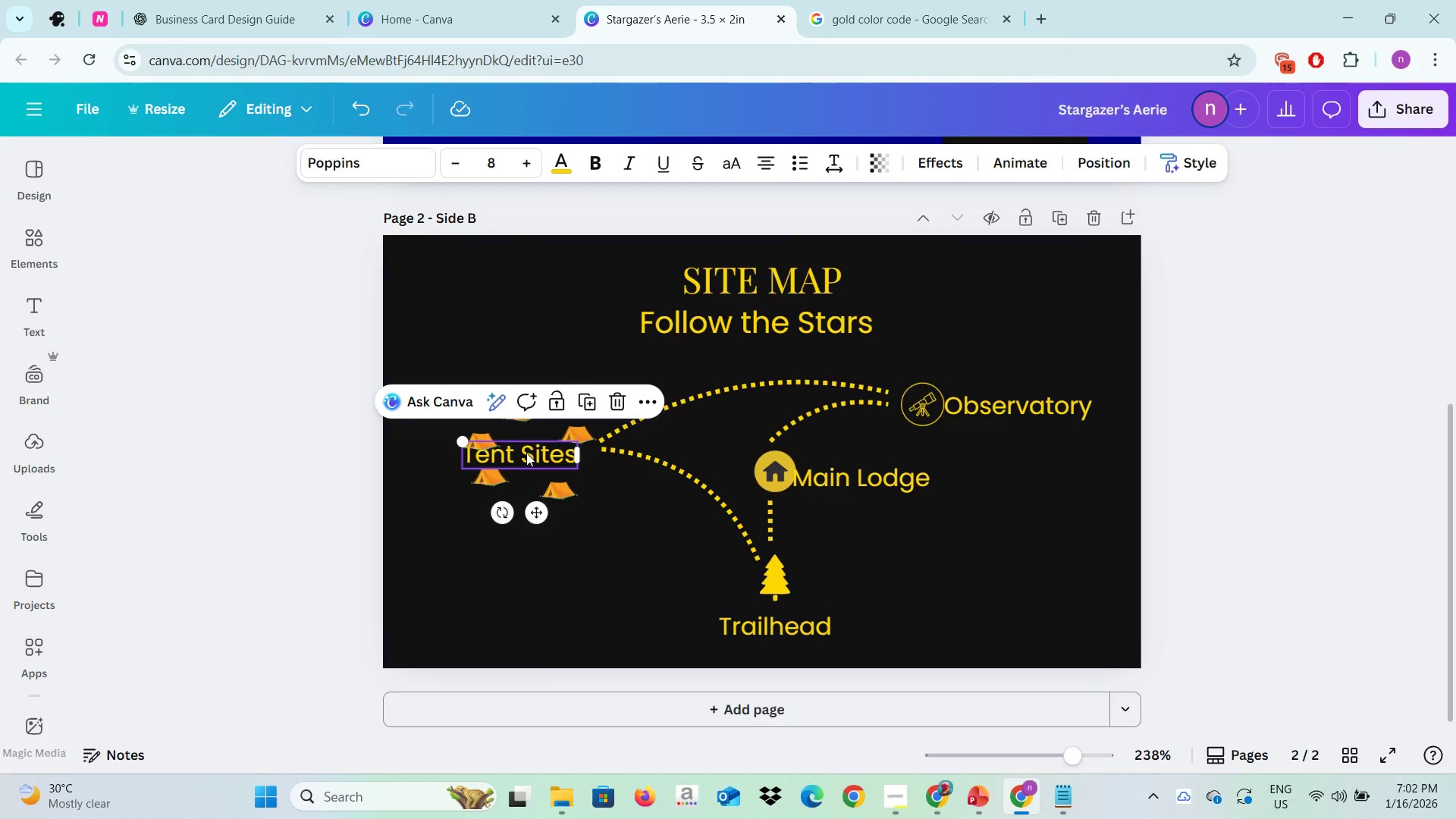 
right_click([526, 453])
 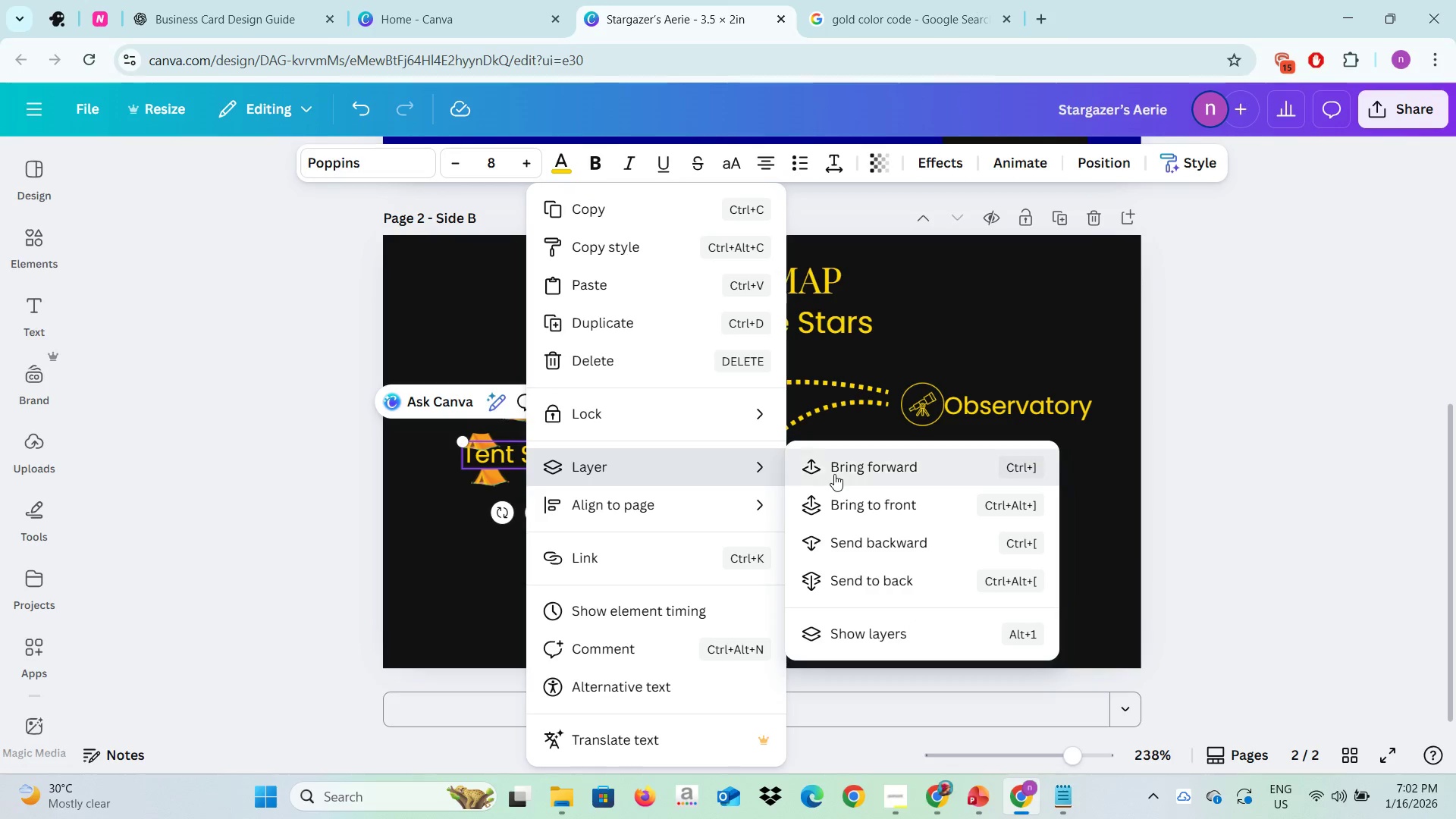 
left_click([834, 474])
 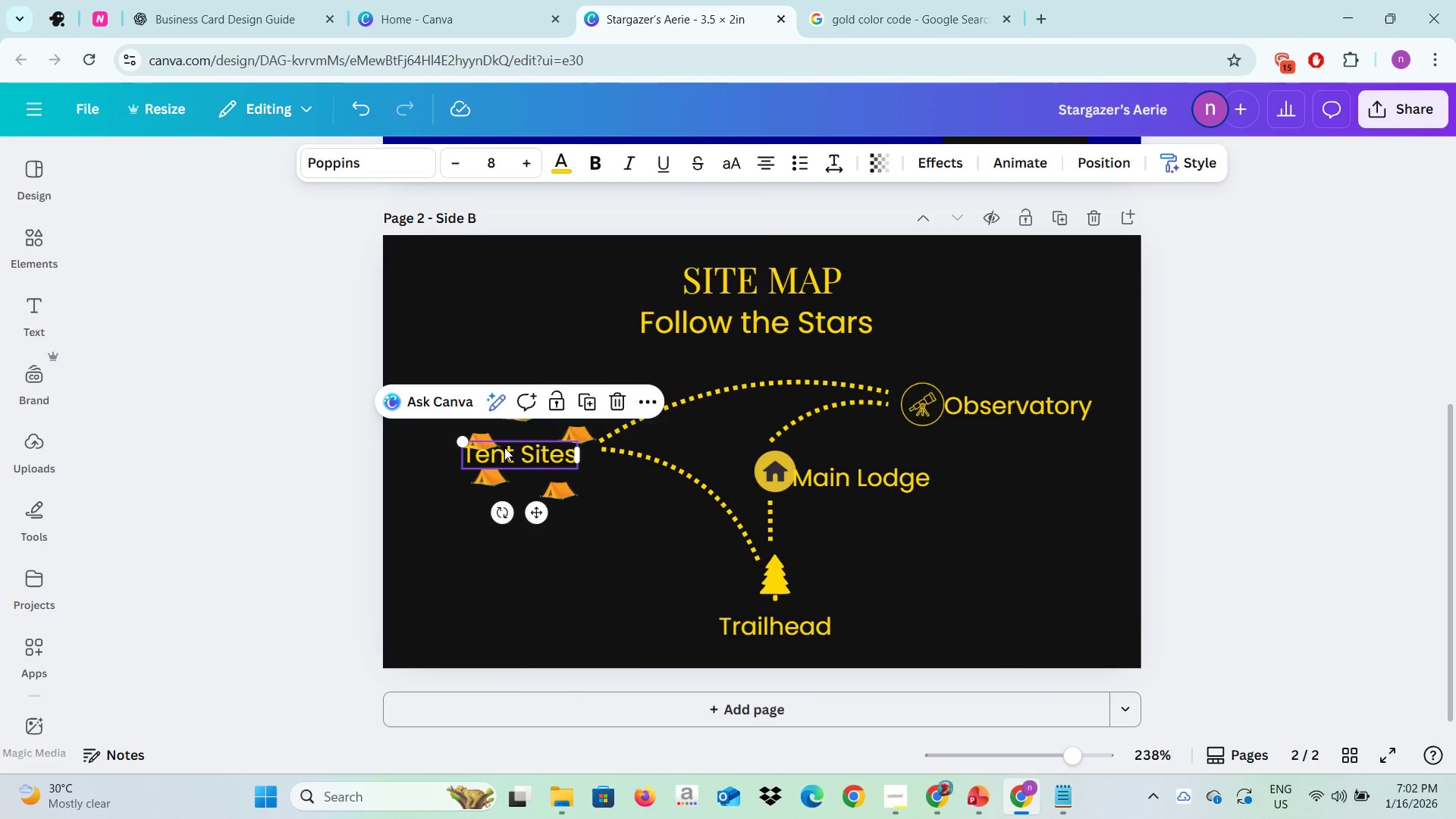 
right_click([504, 447])
 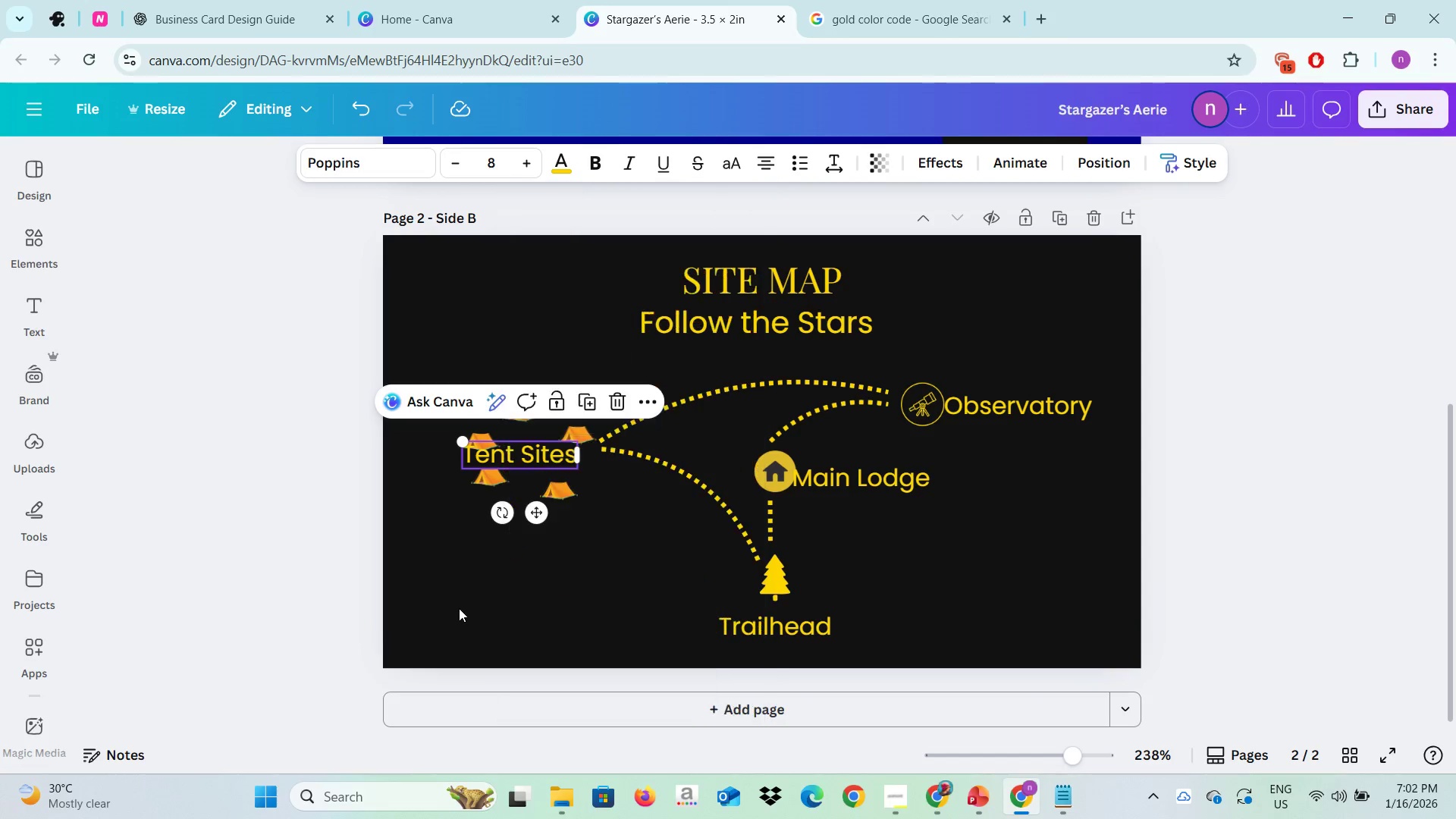 
left_click([459, 608])
 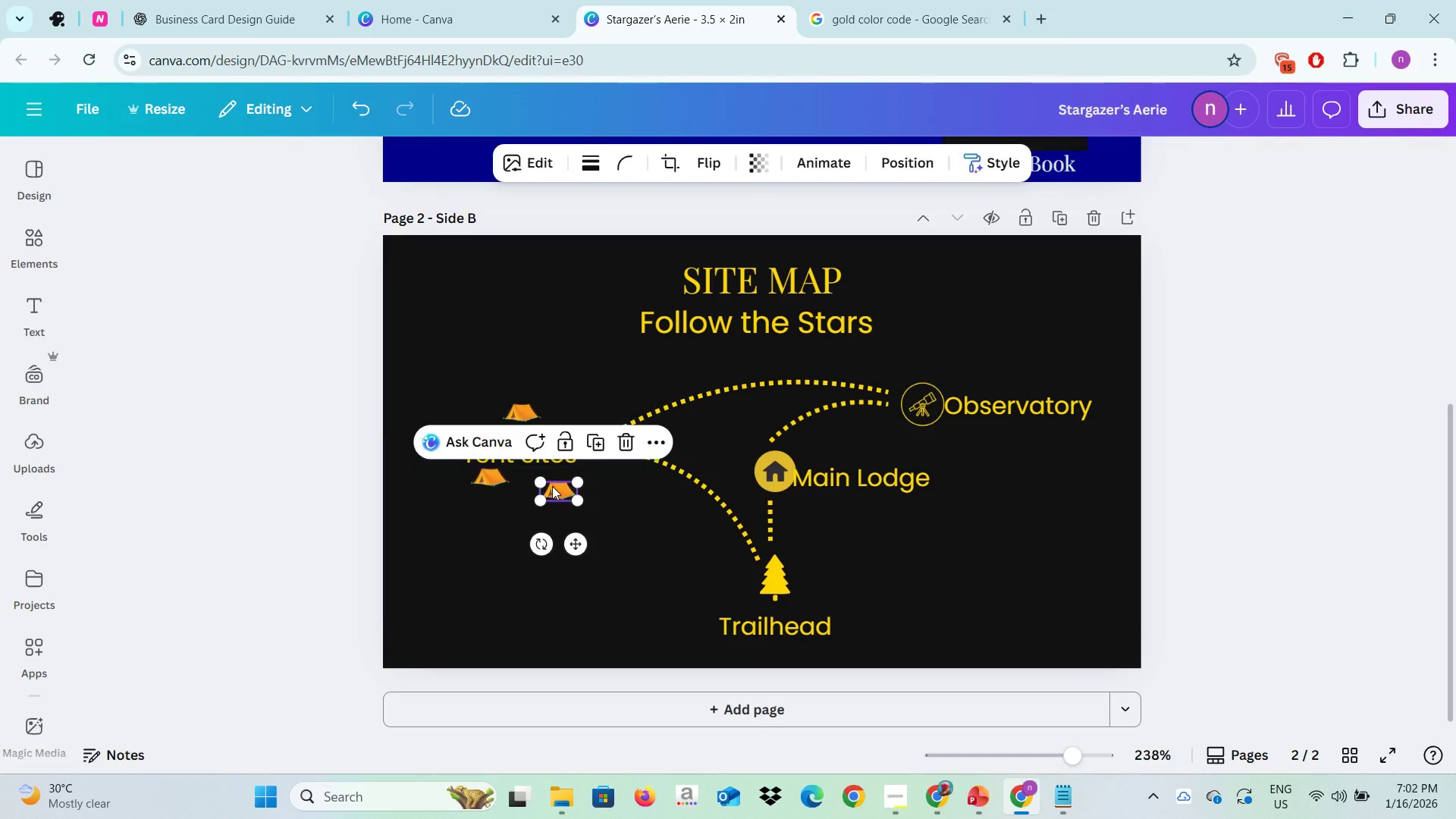 
left_click([552, 486])
 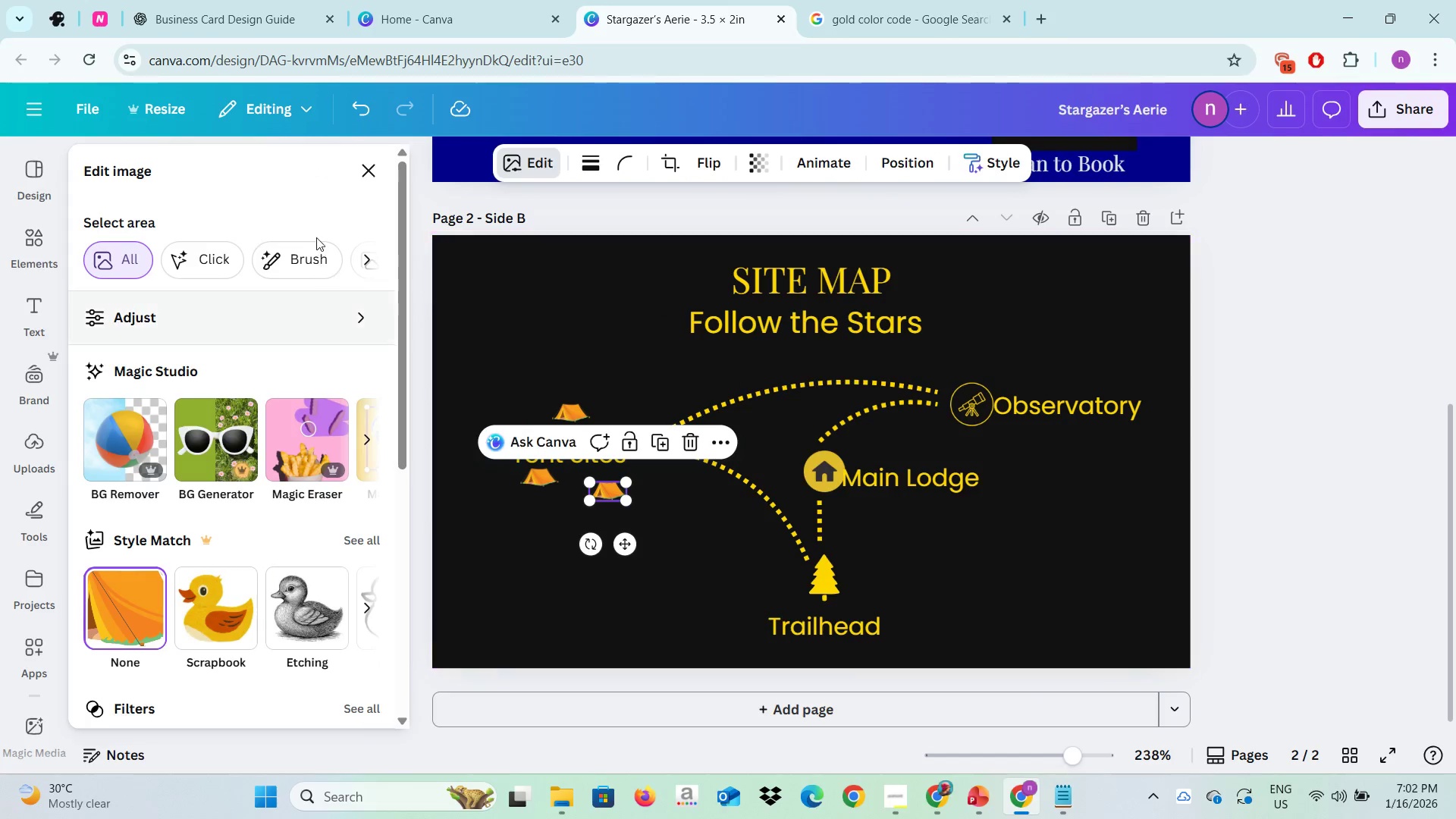 
wait(5.02)
 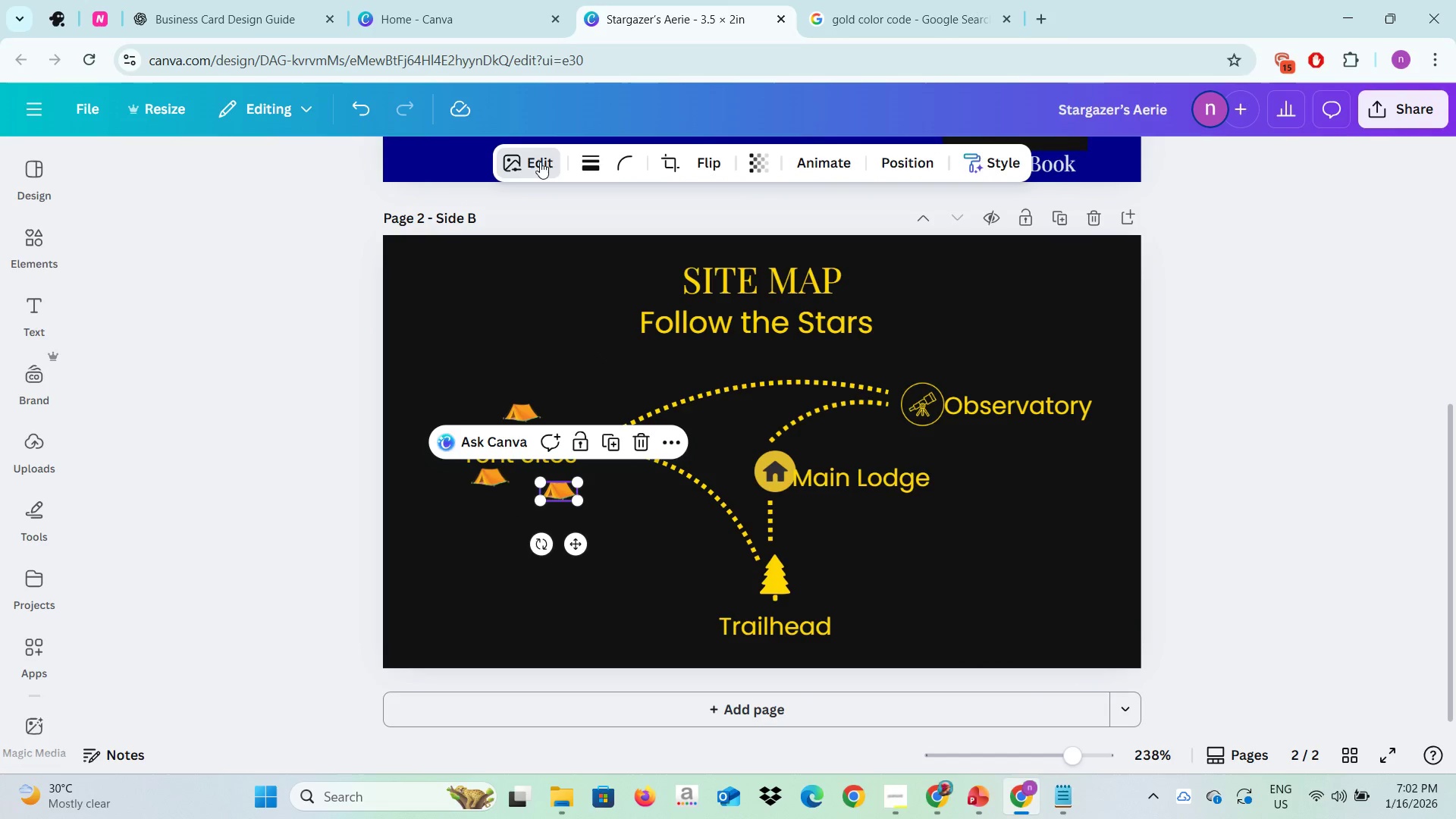 
left_click([219, 336])
 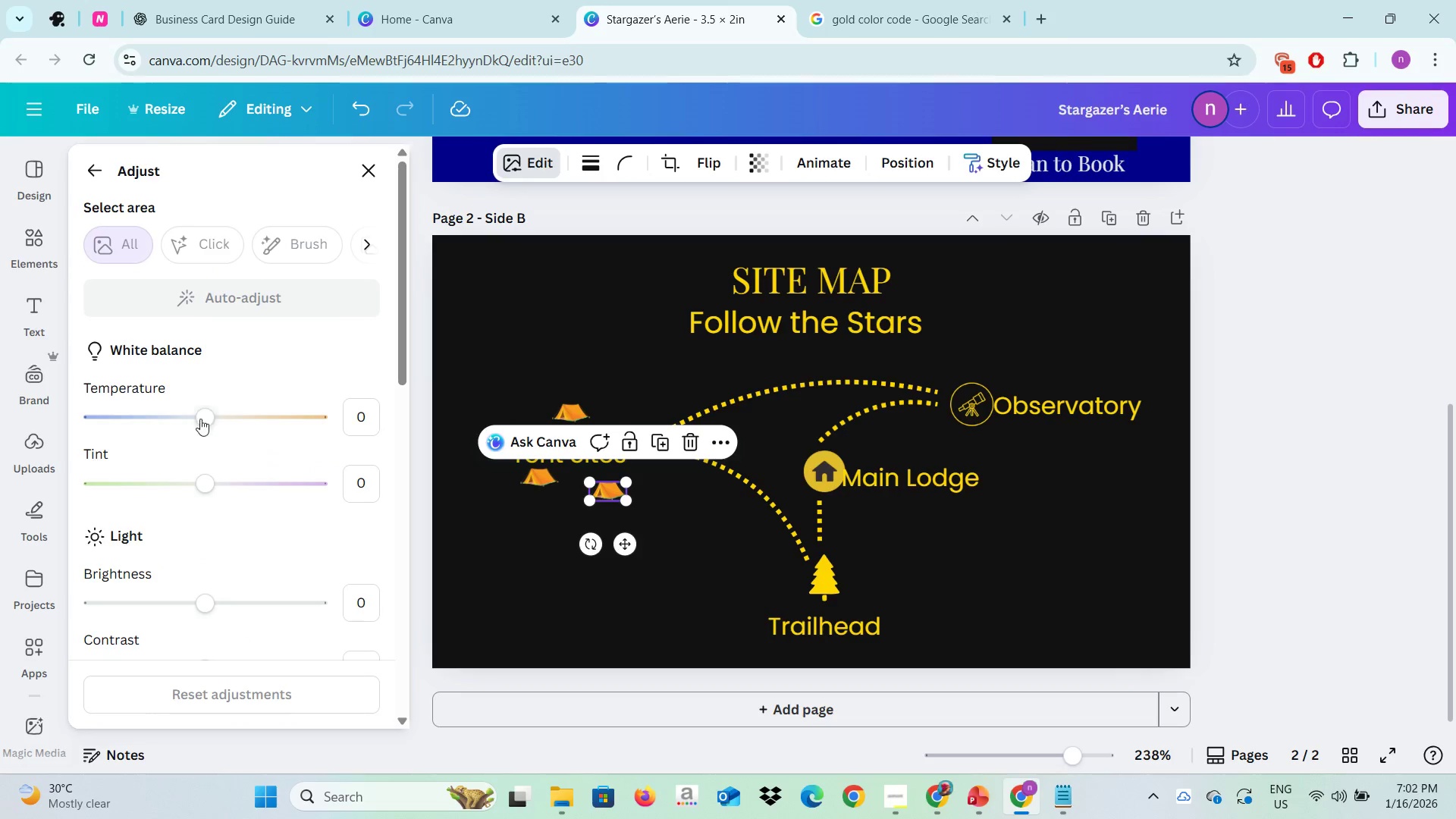 
scroll: coordinate [162, 479], scroll_direction: down, amount: 3.0
 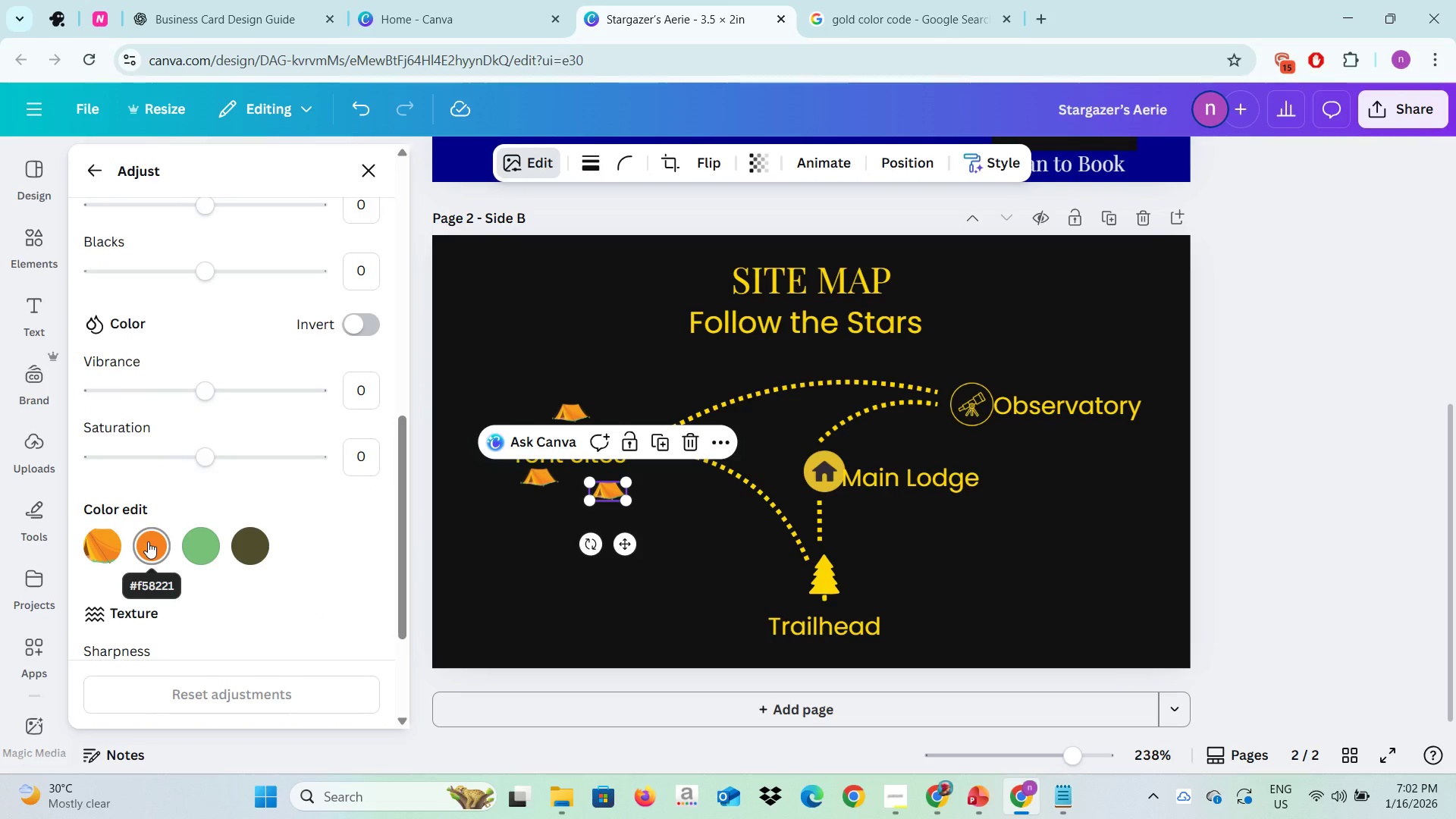 
left_click([148, 541])
 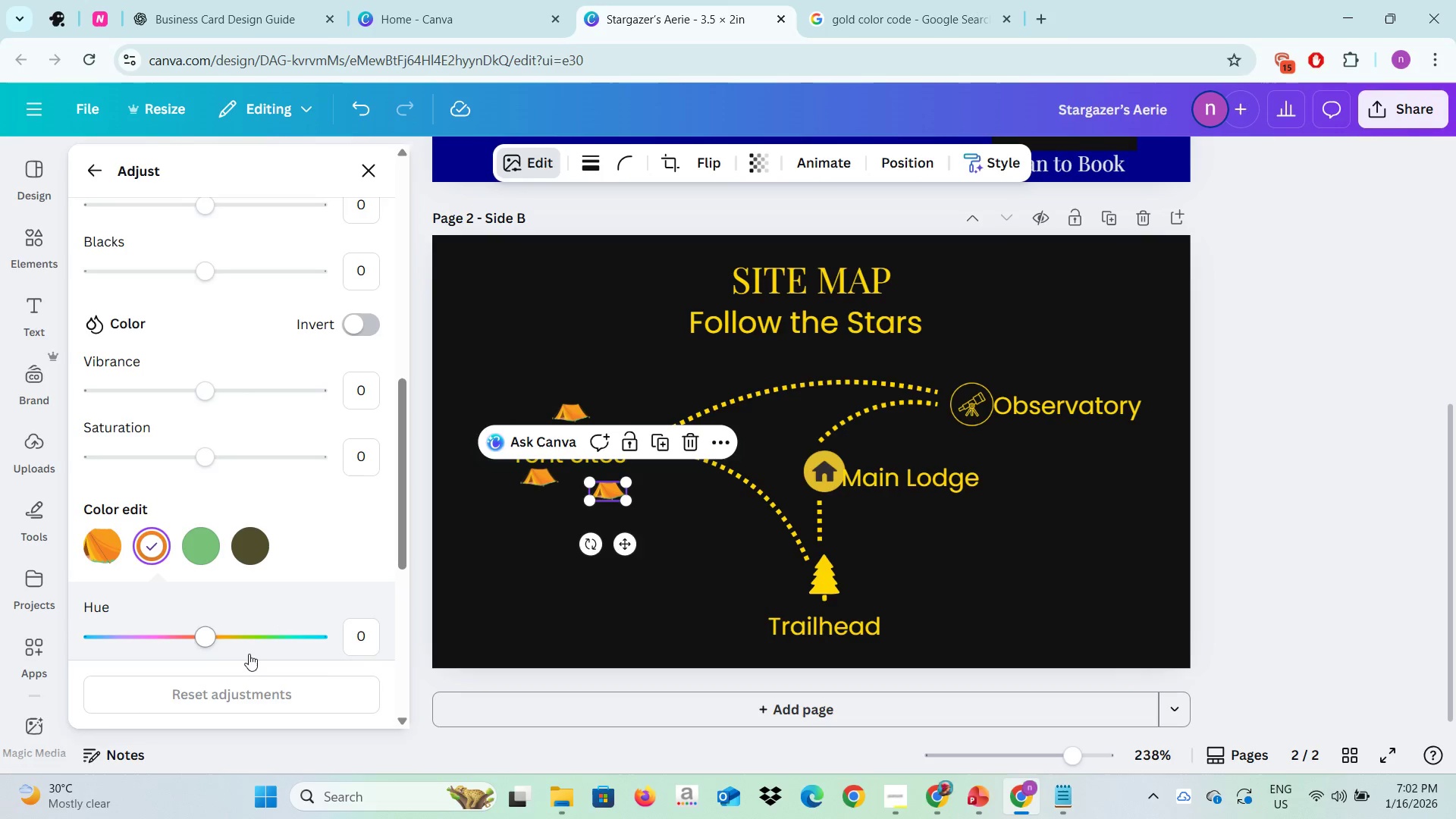 
left_click([219, 637])
 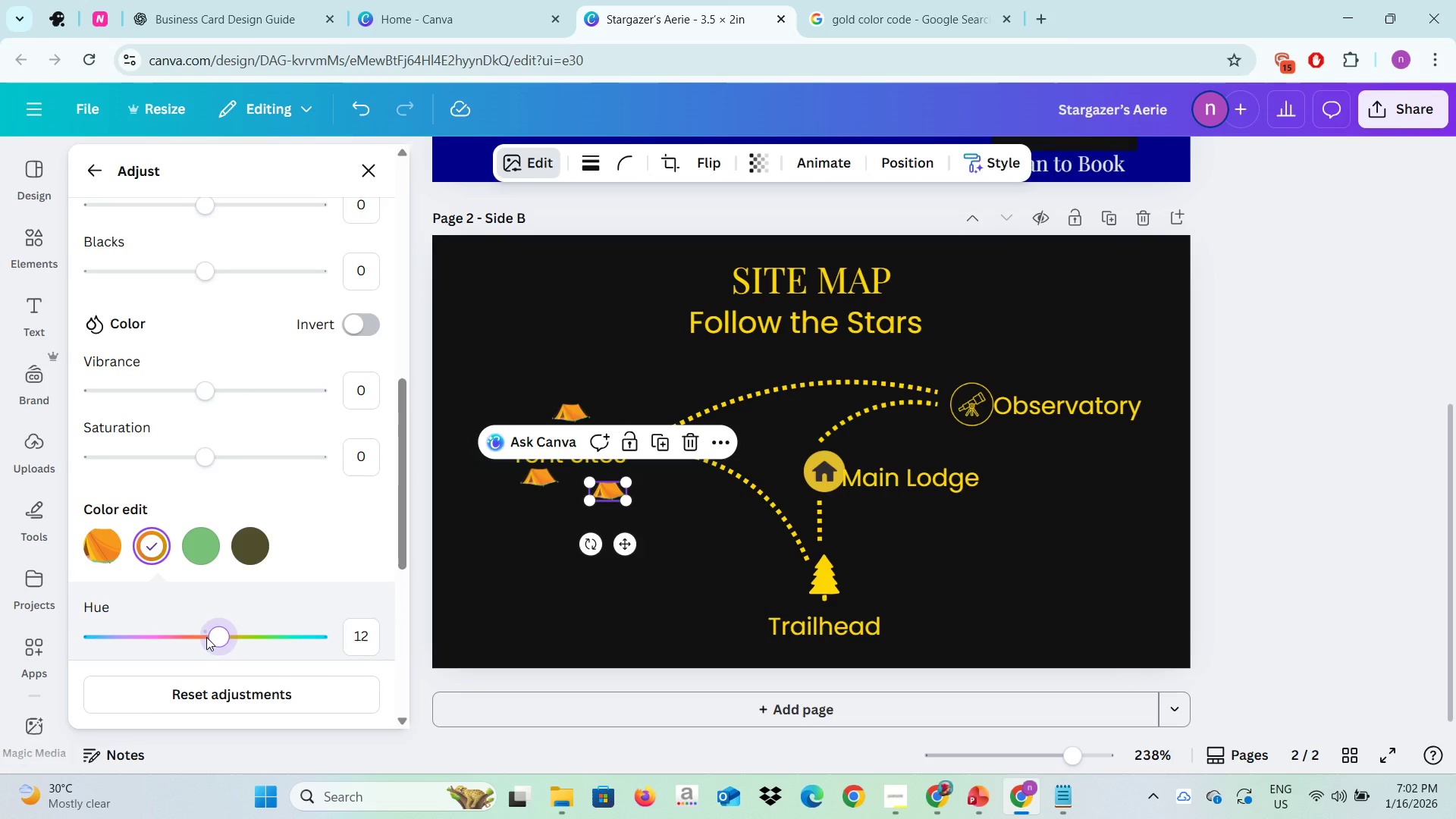 
left_click([206, 636])
 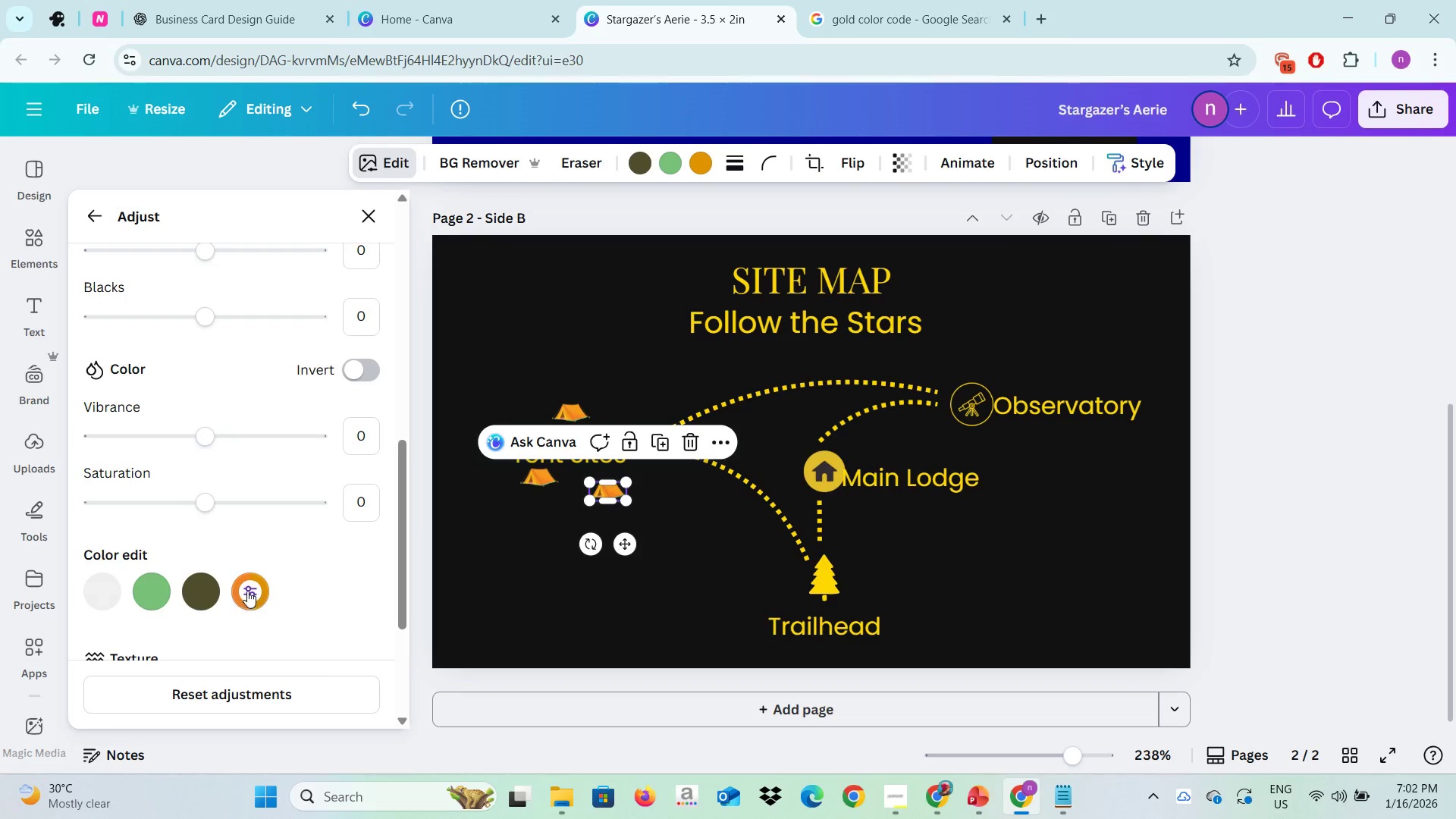 
mouse_move([257, 572])
 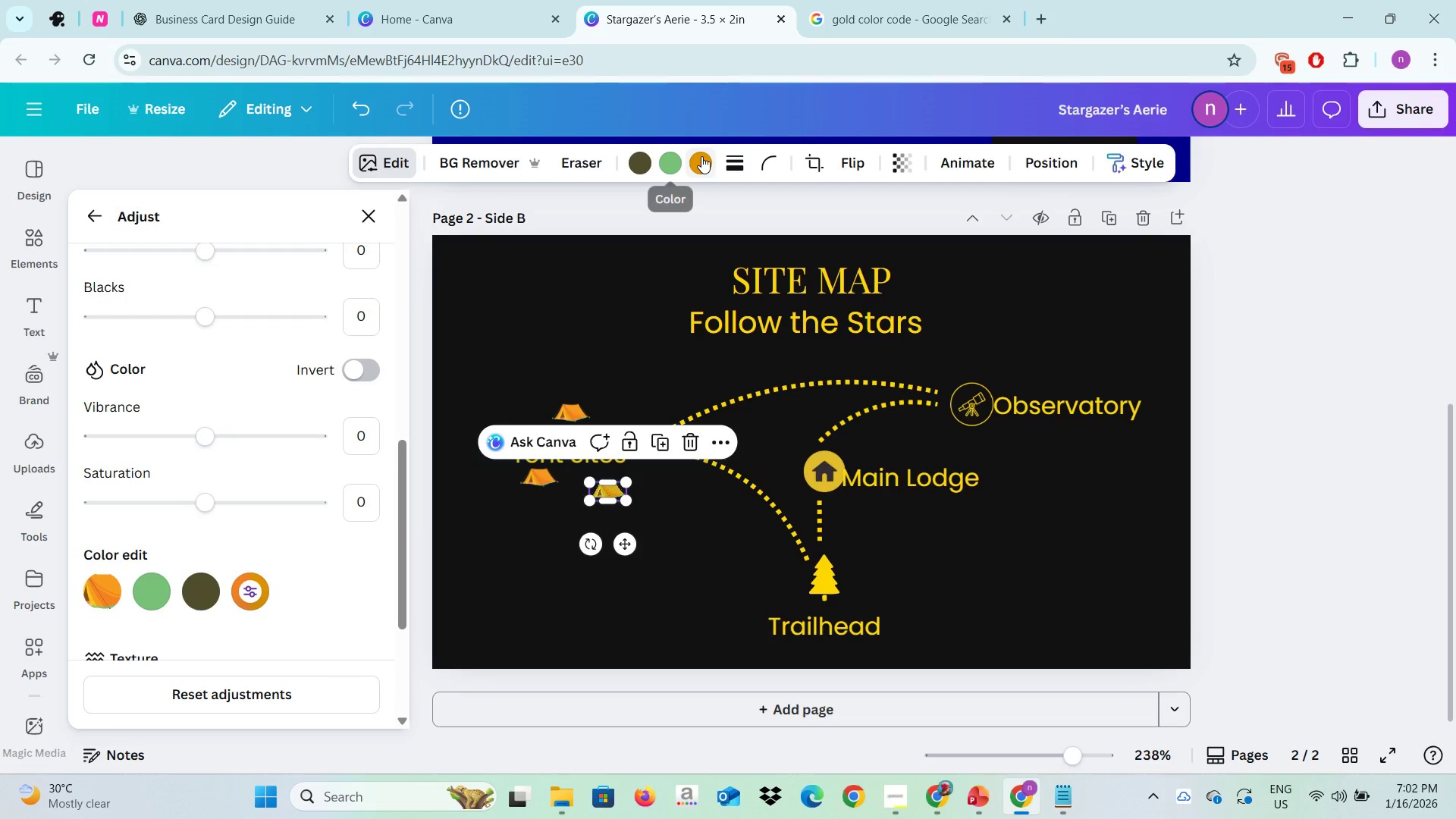 
left_click([701, 156])
 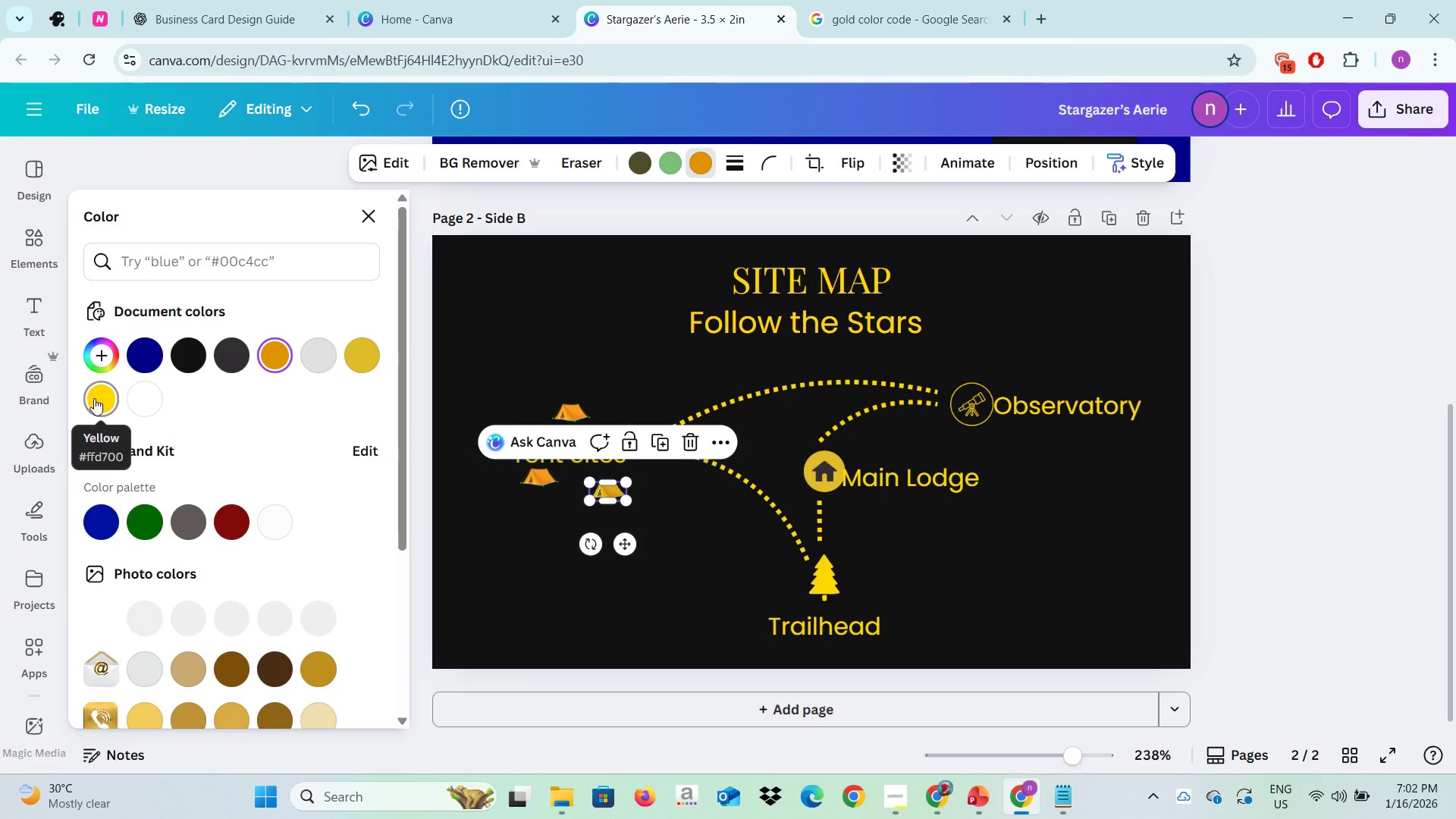 
left_click([94, 398])
 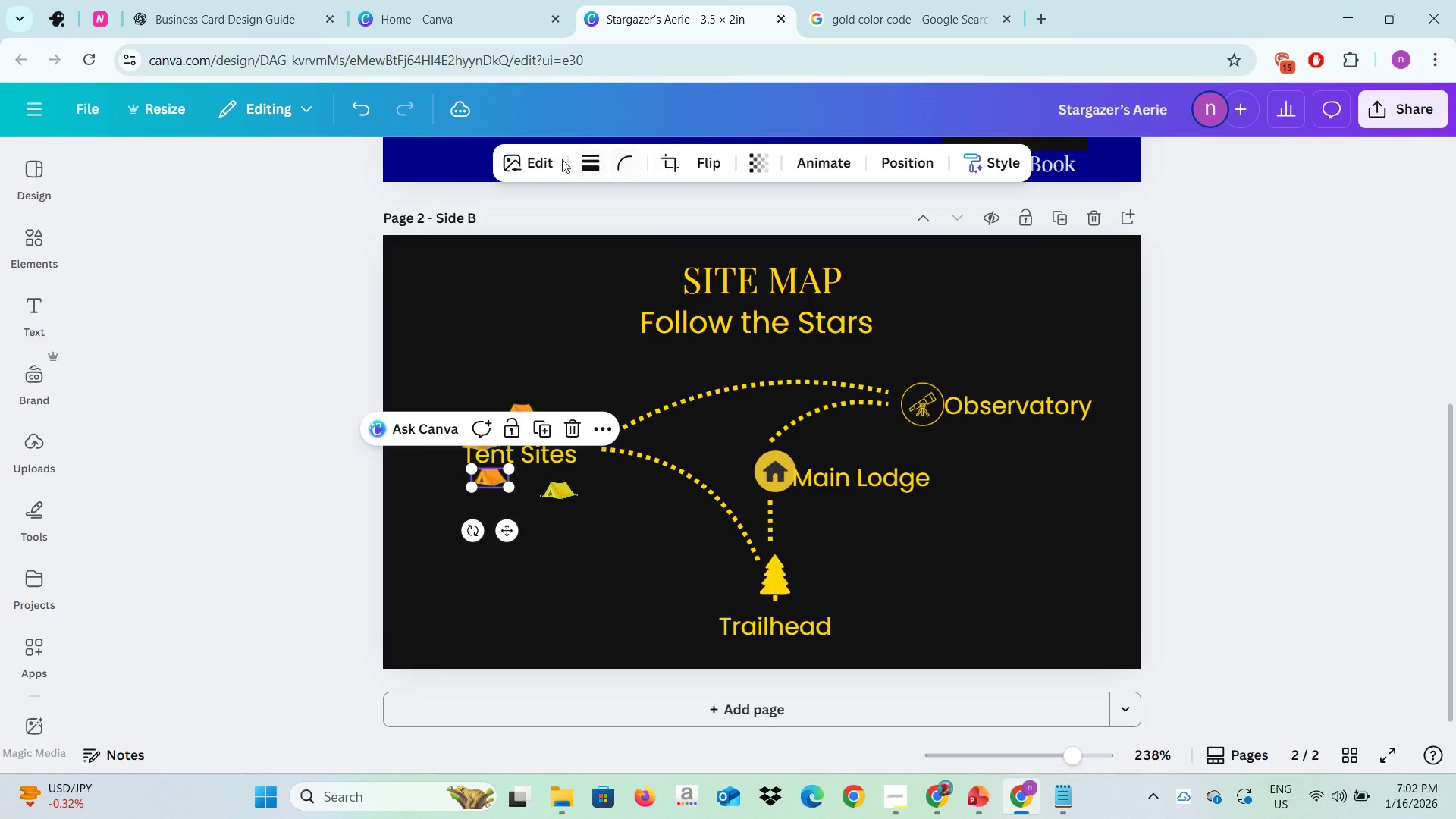 
wait(5.98)
 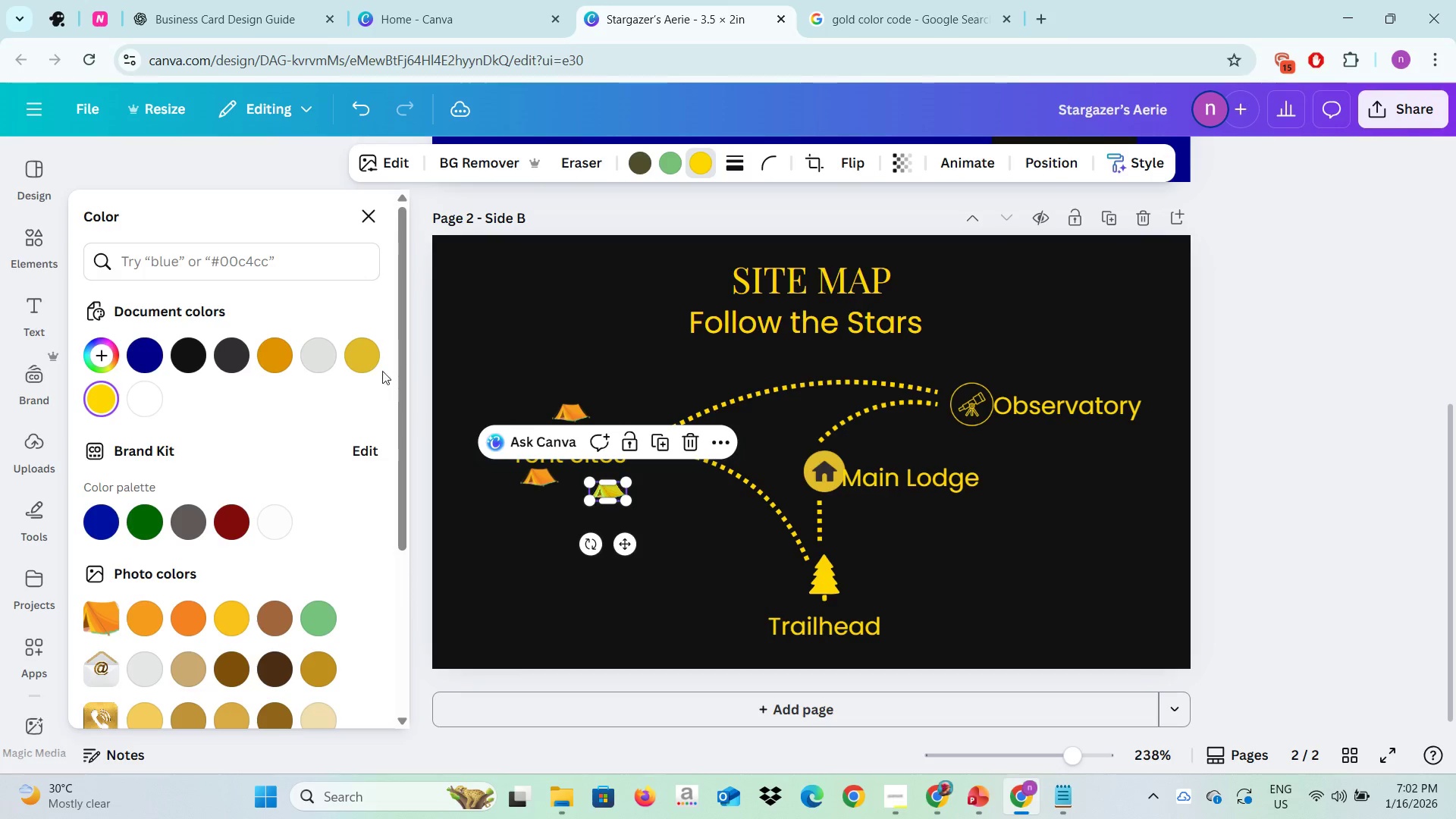 
left_click([566, 507])
 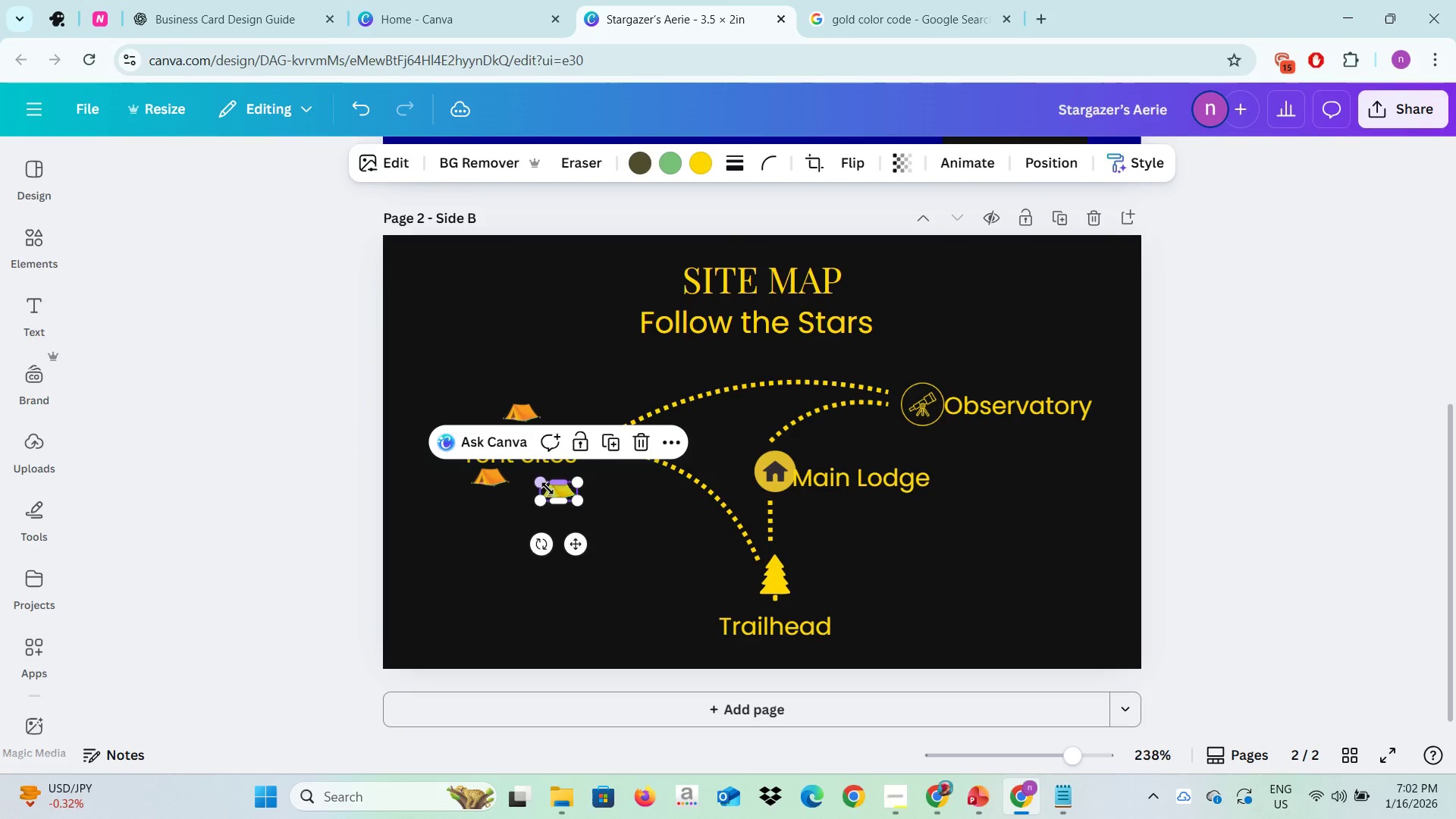 
left_click([548, 487])
 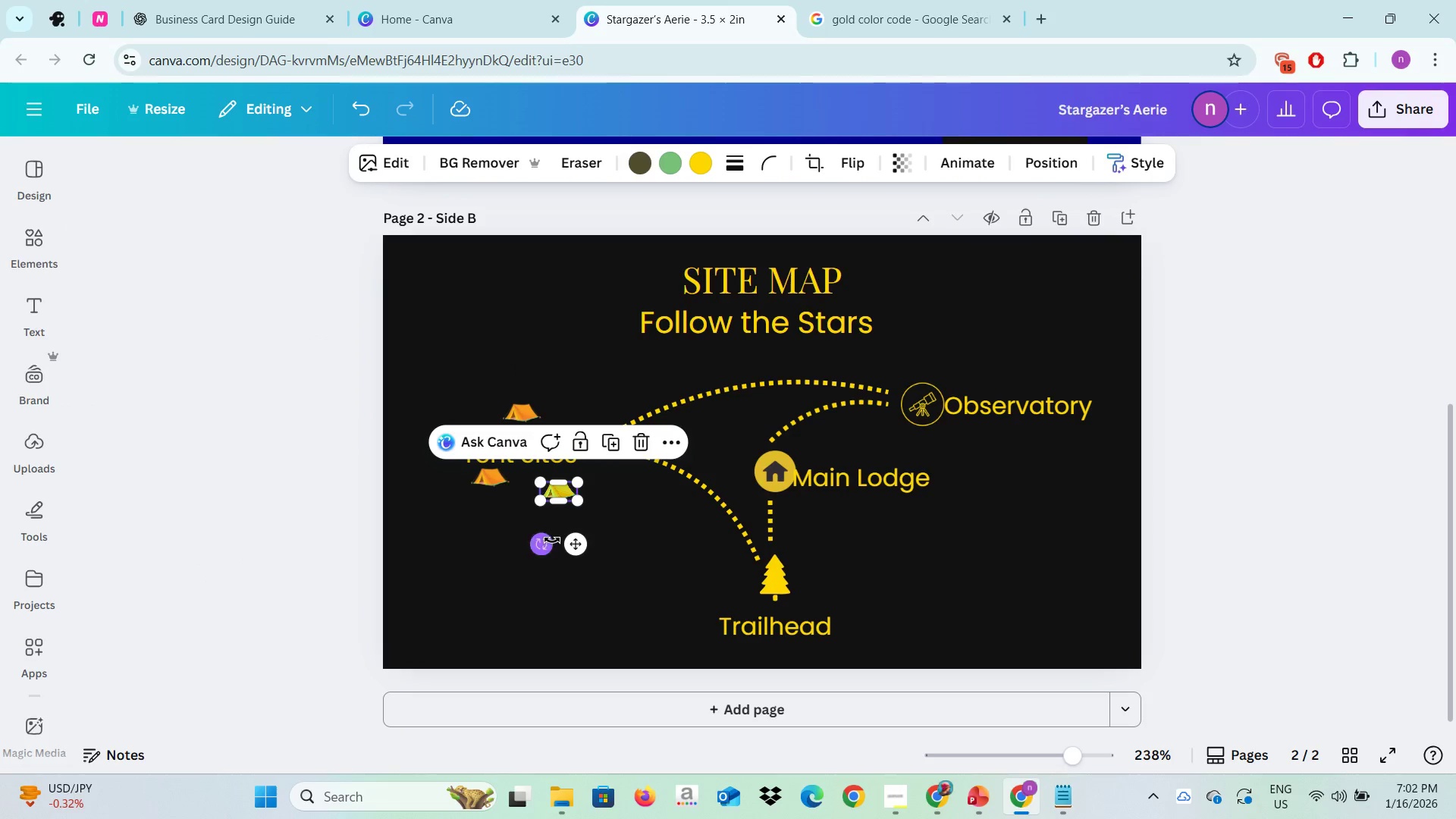 
left_click([552, 539])
 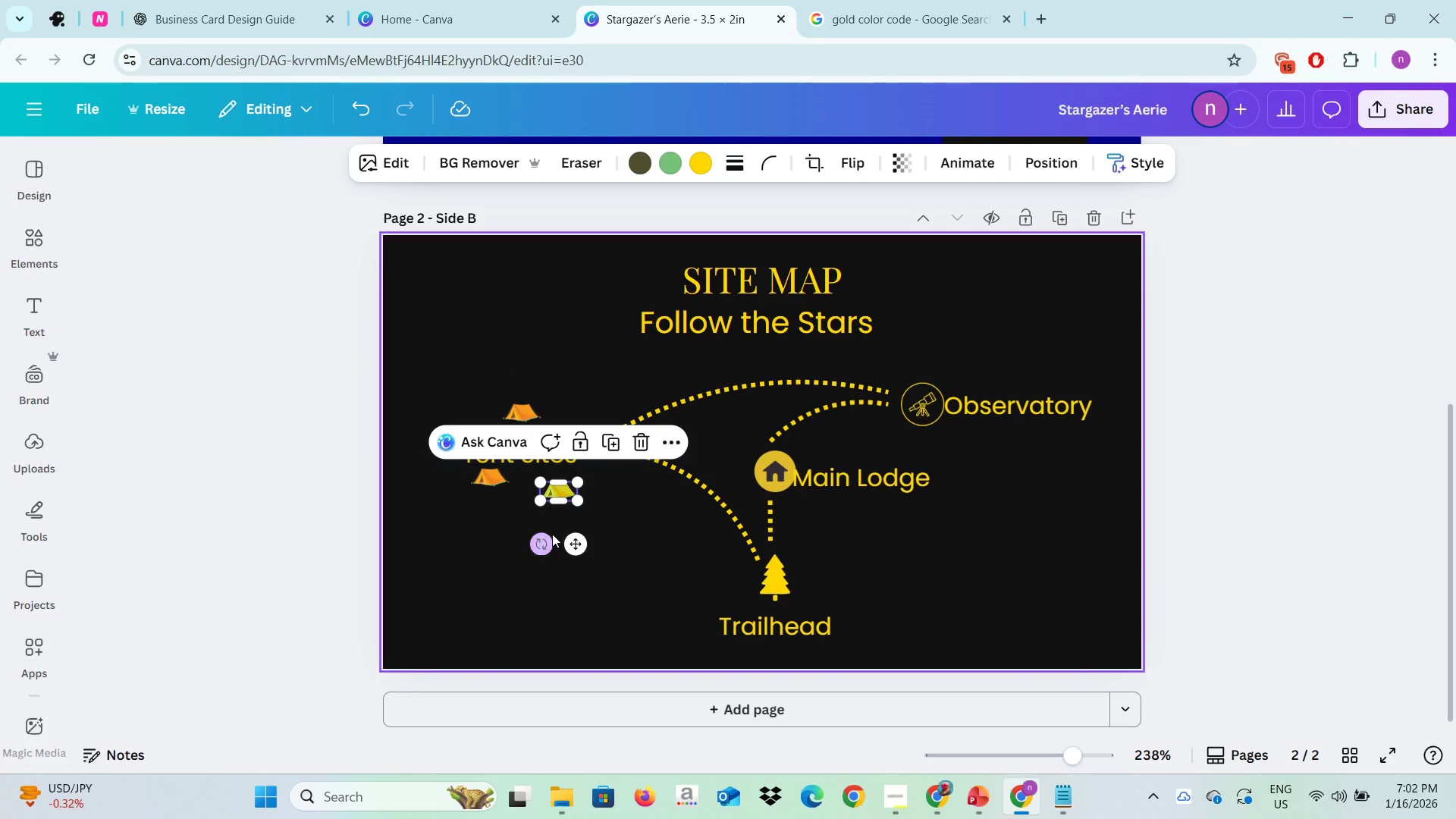 
key(Control+Z)
 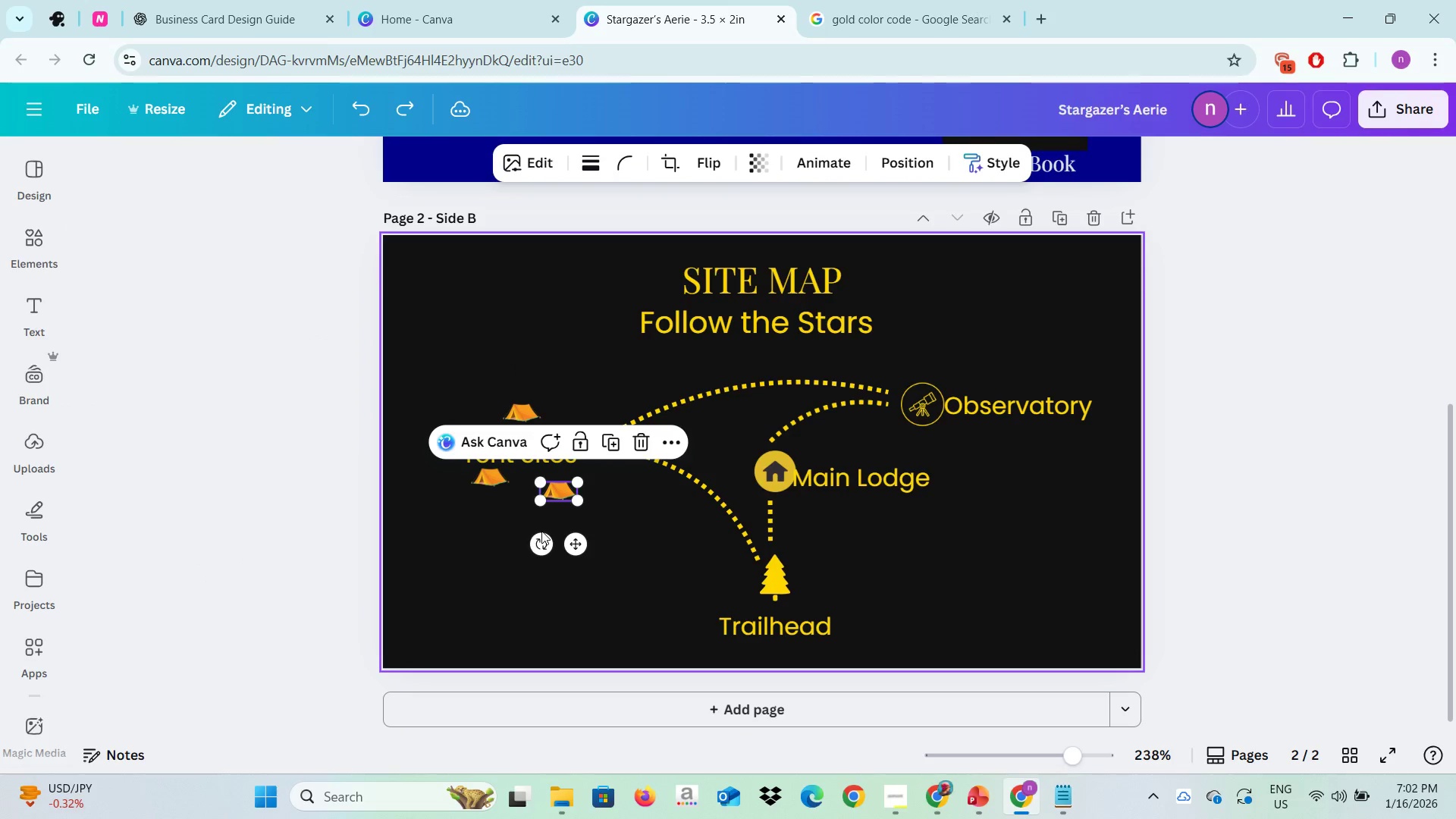 
key(Control+Z)
 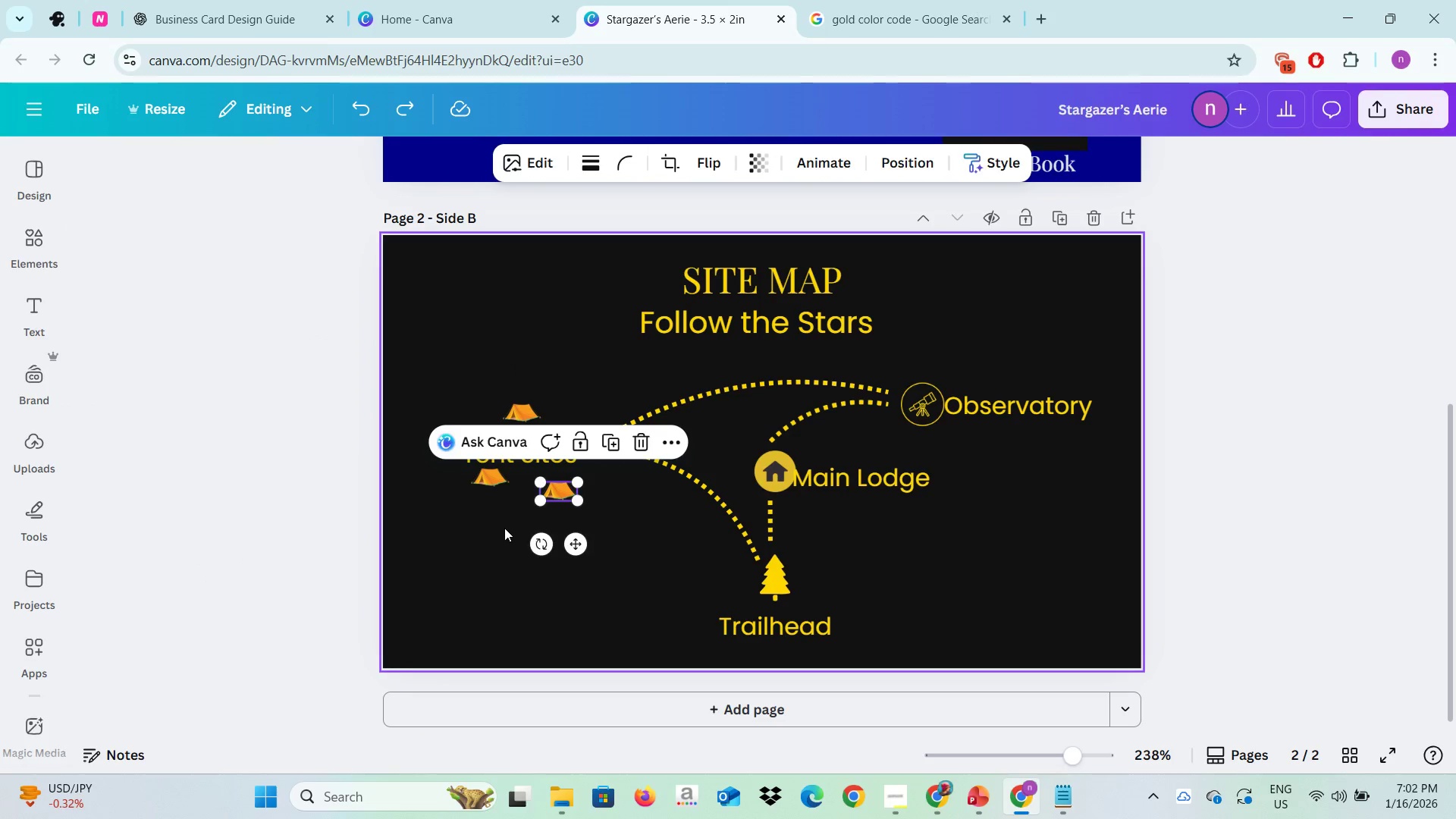 